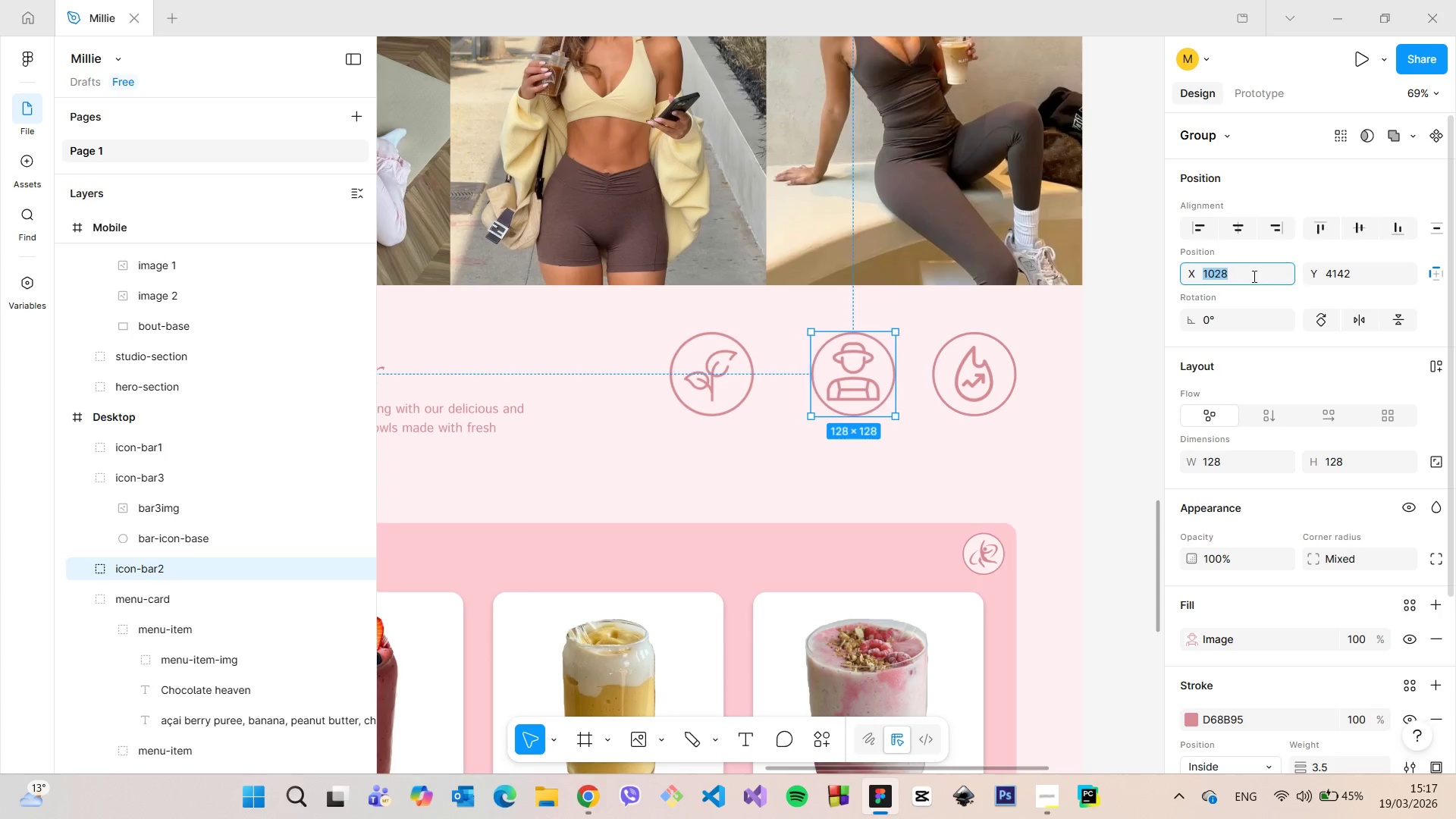 
key(ArrowUp)
 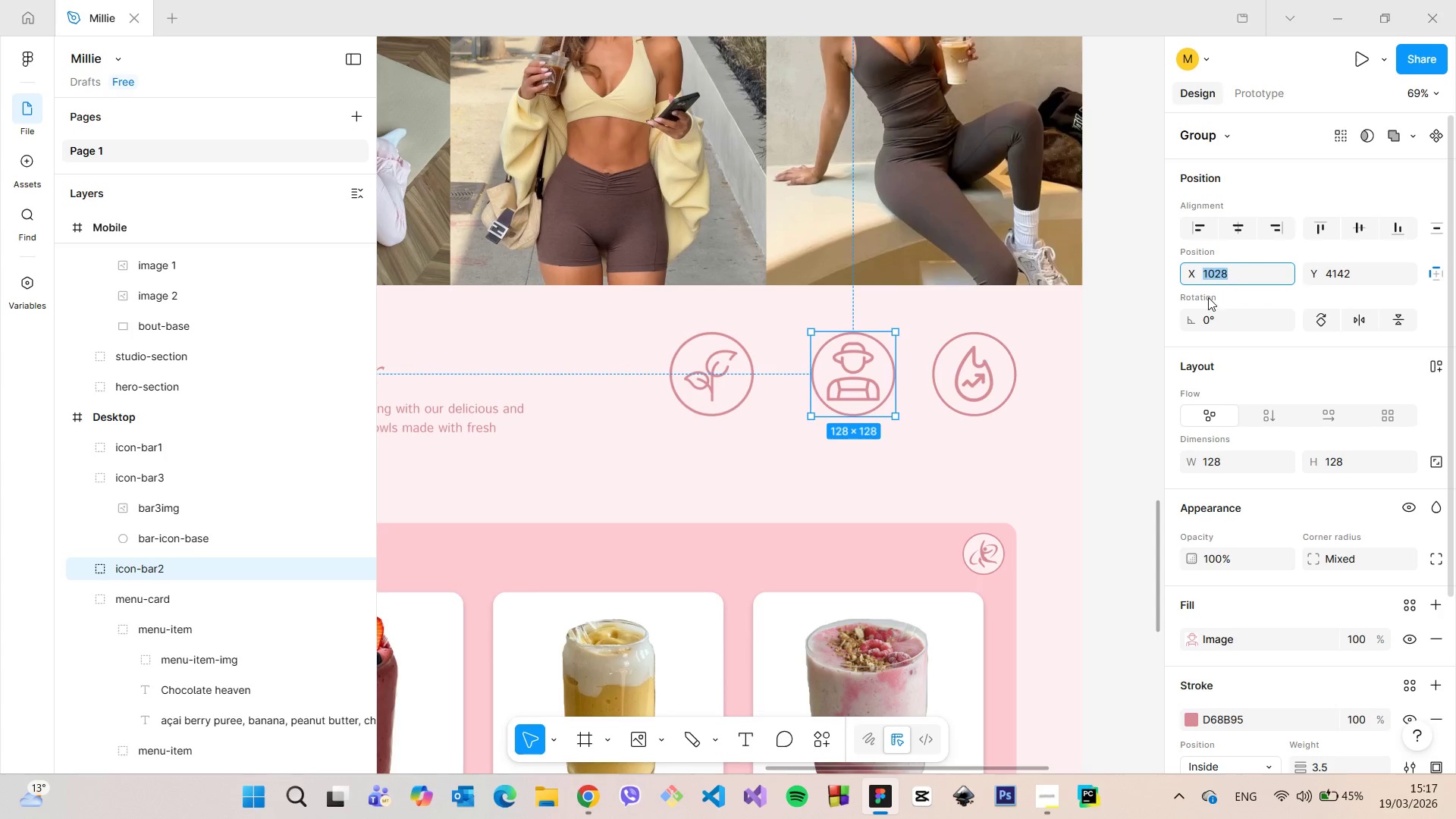 
hold_key(key=AltLeft, duration=0.7)
 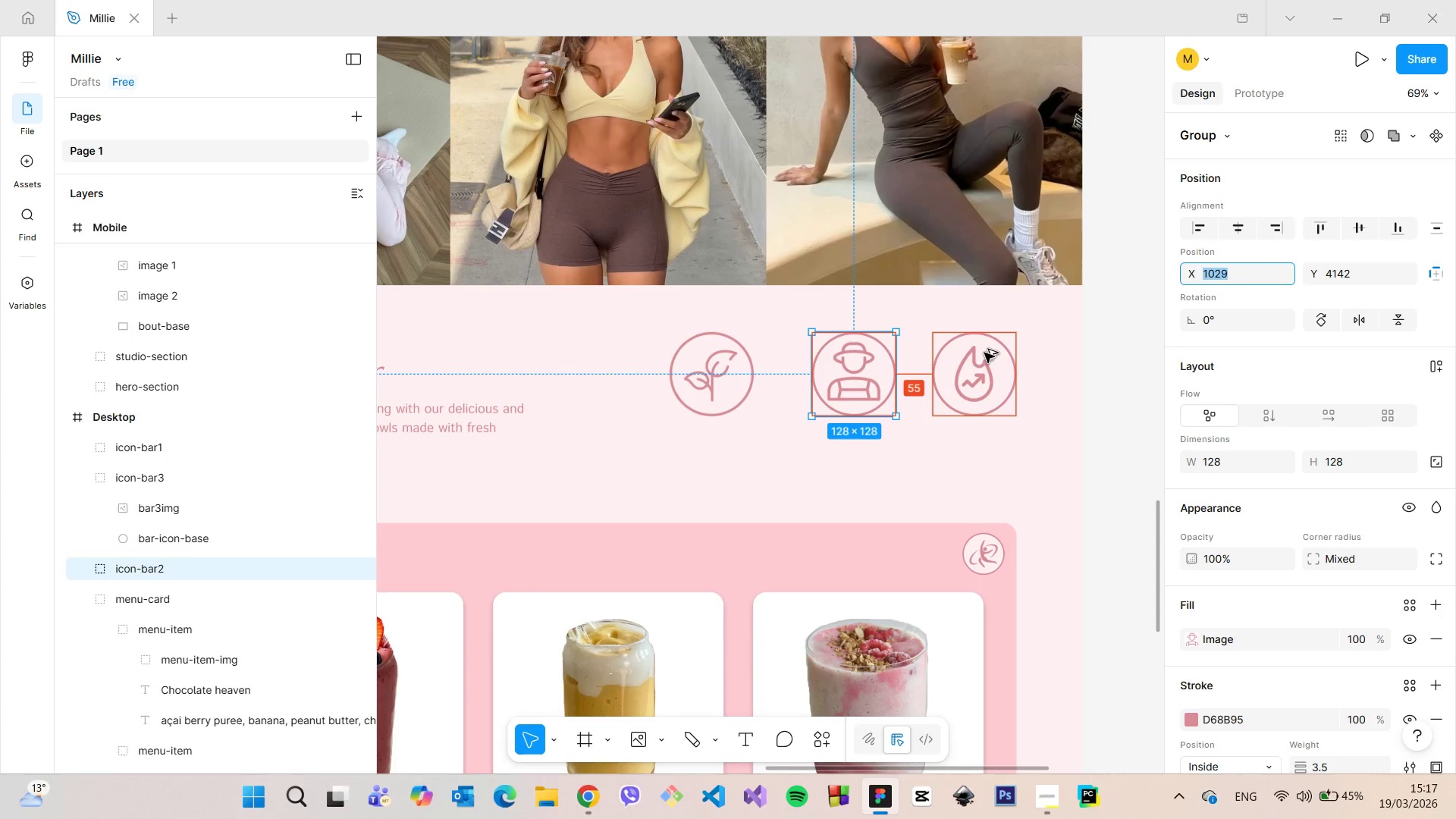 
key(ArrowUp)
 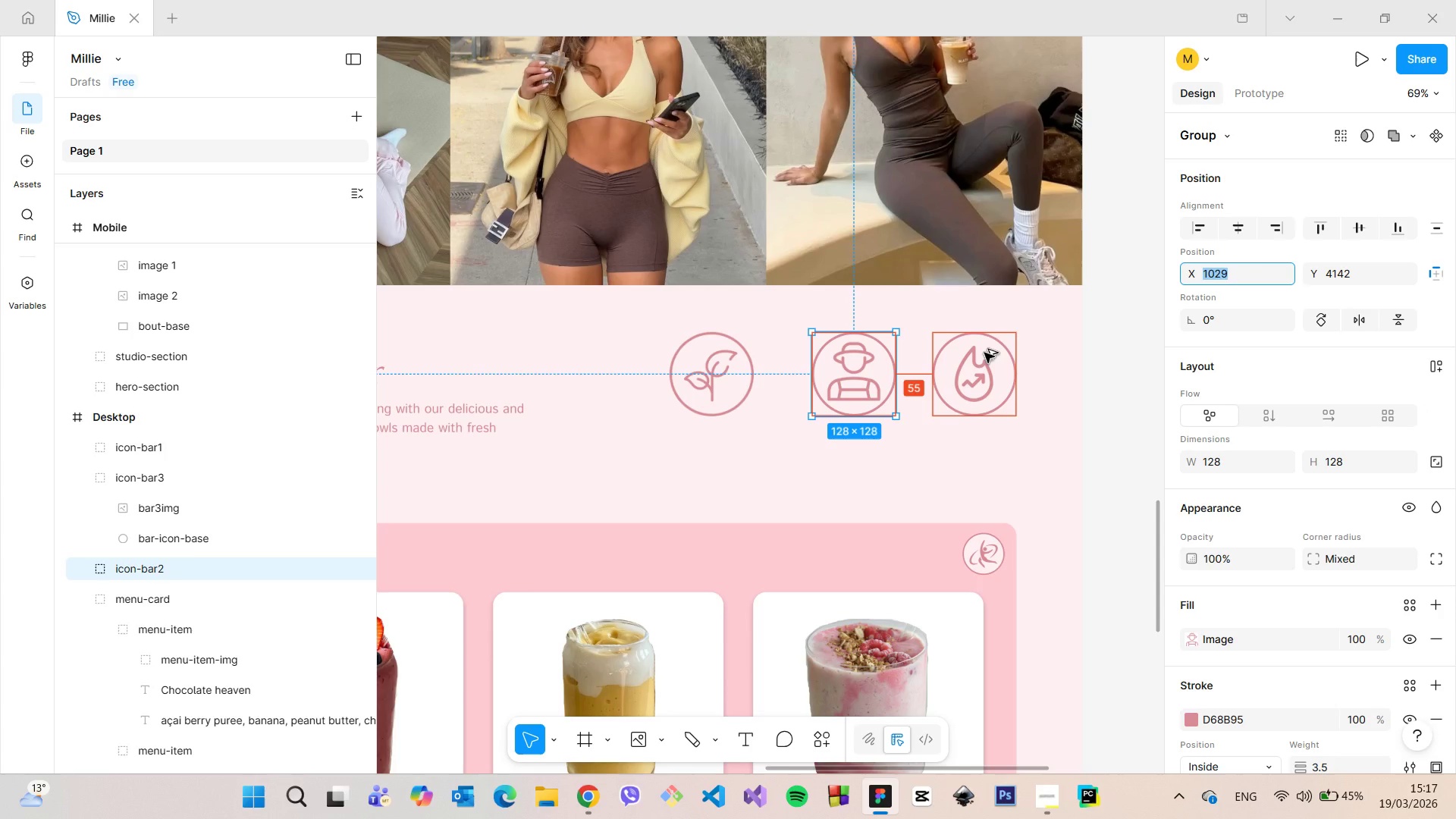 
key(Alt+AltLeft)
 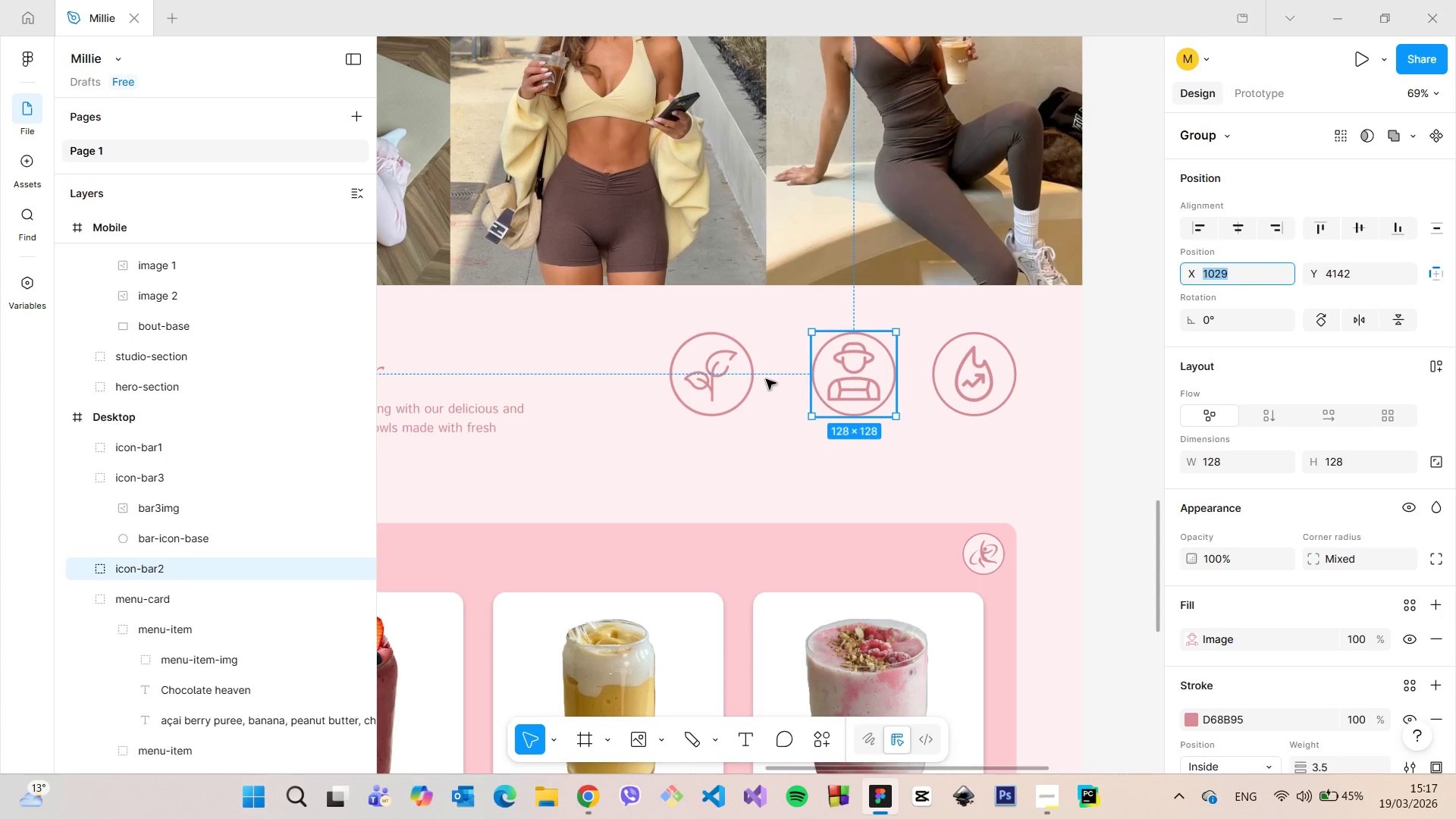 
left_click([717, 375])
 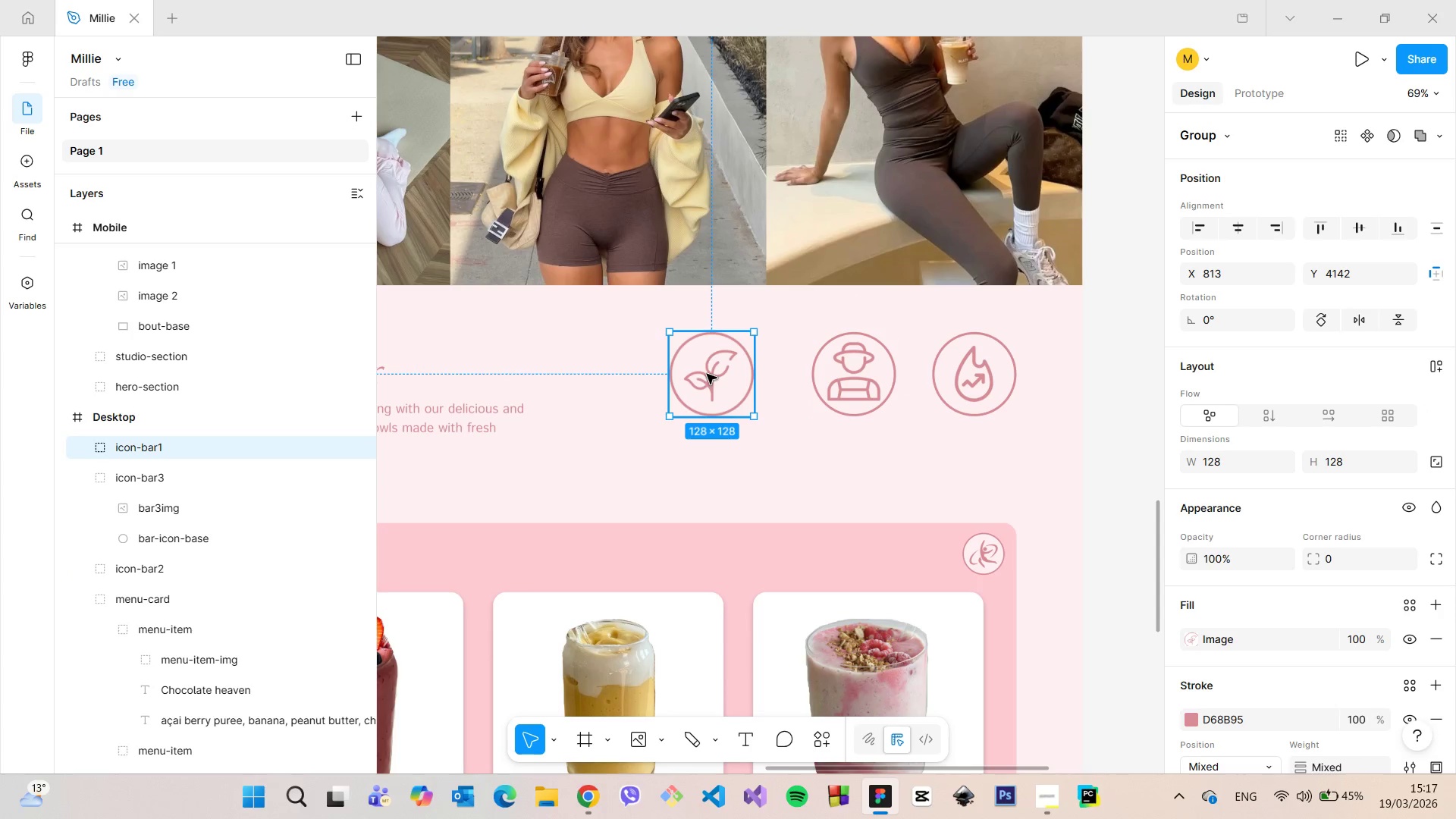 
left_click_drag(start_coordinate=[707, 374], to_coordinate=[728, 373])
 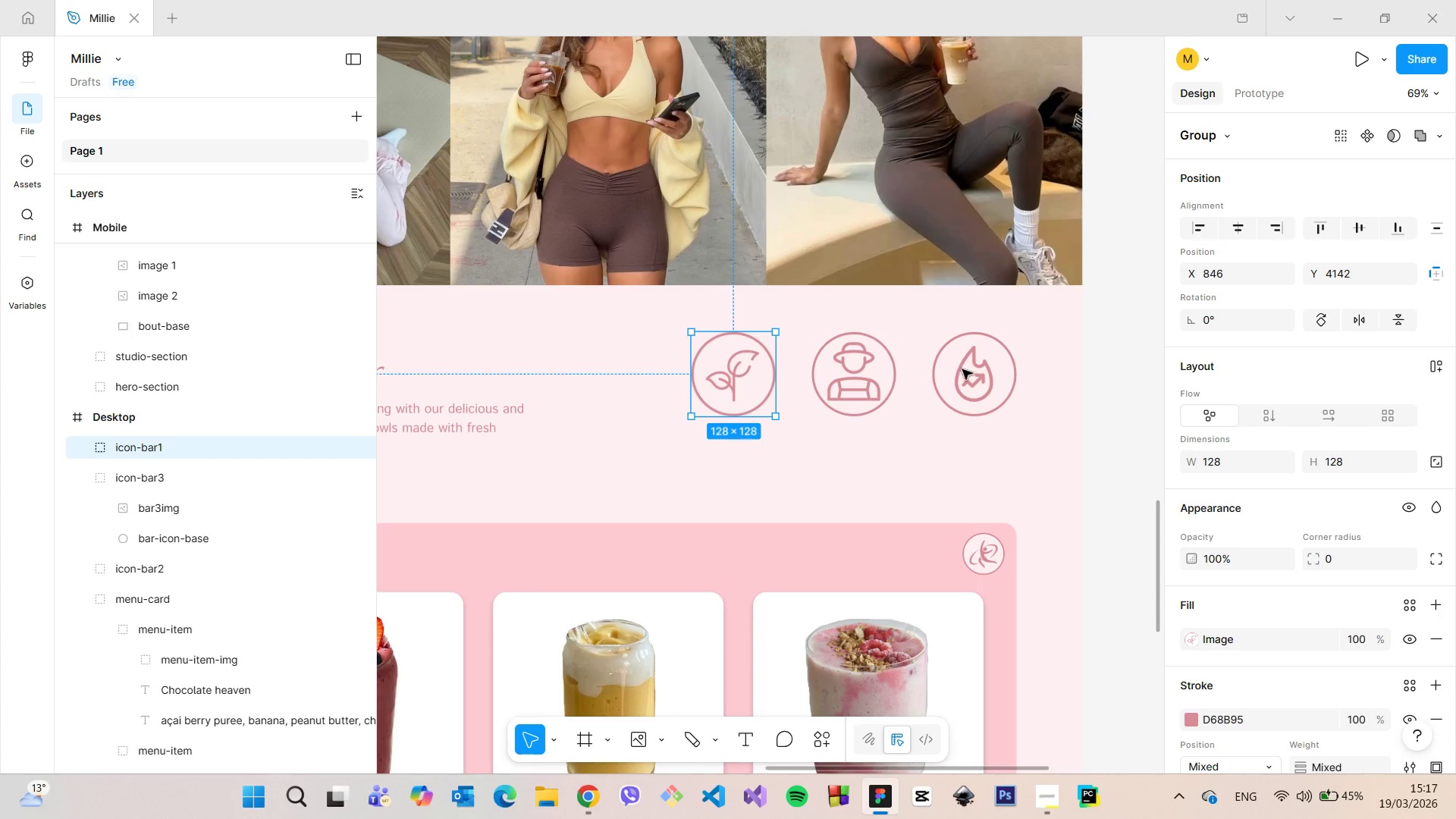 
hold_key(key=AltLeft, duration=0.39)
 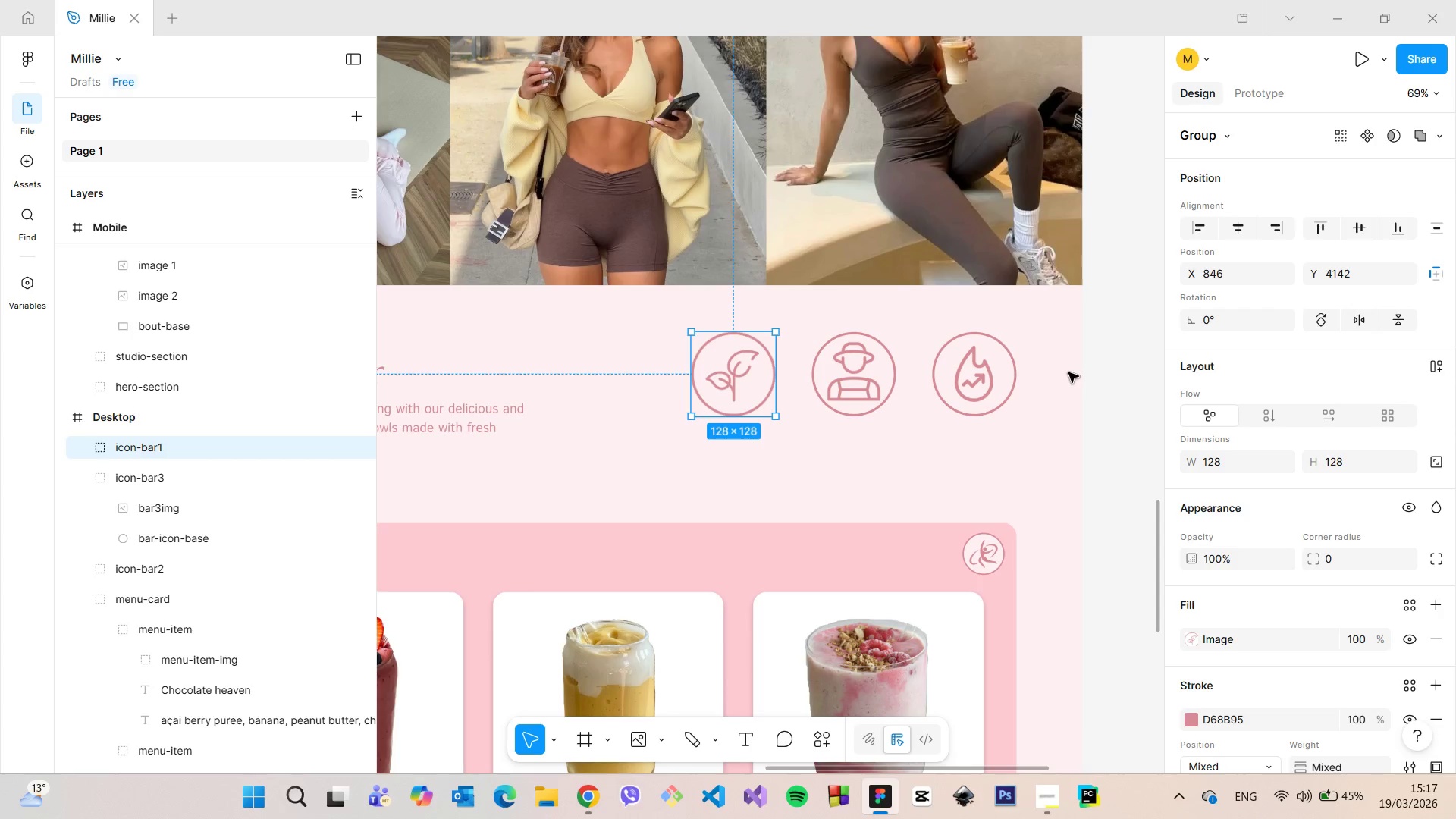 
left_click([1068, 372])
 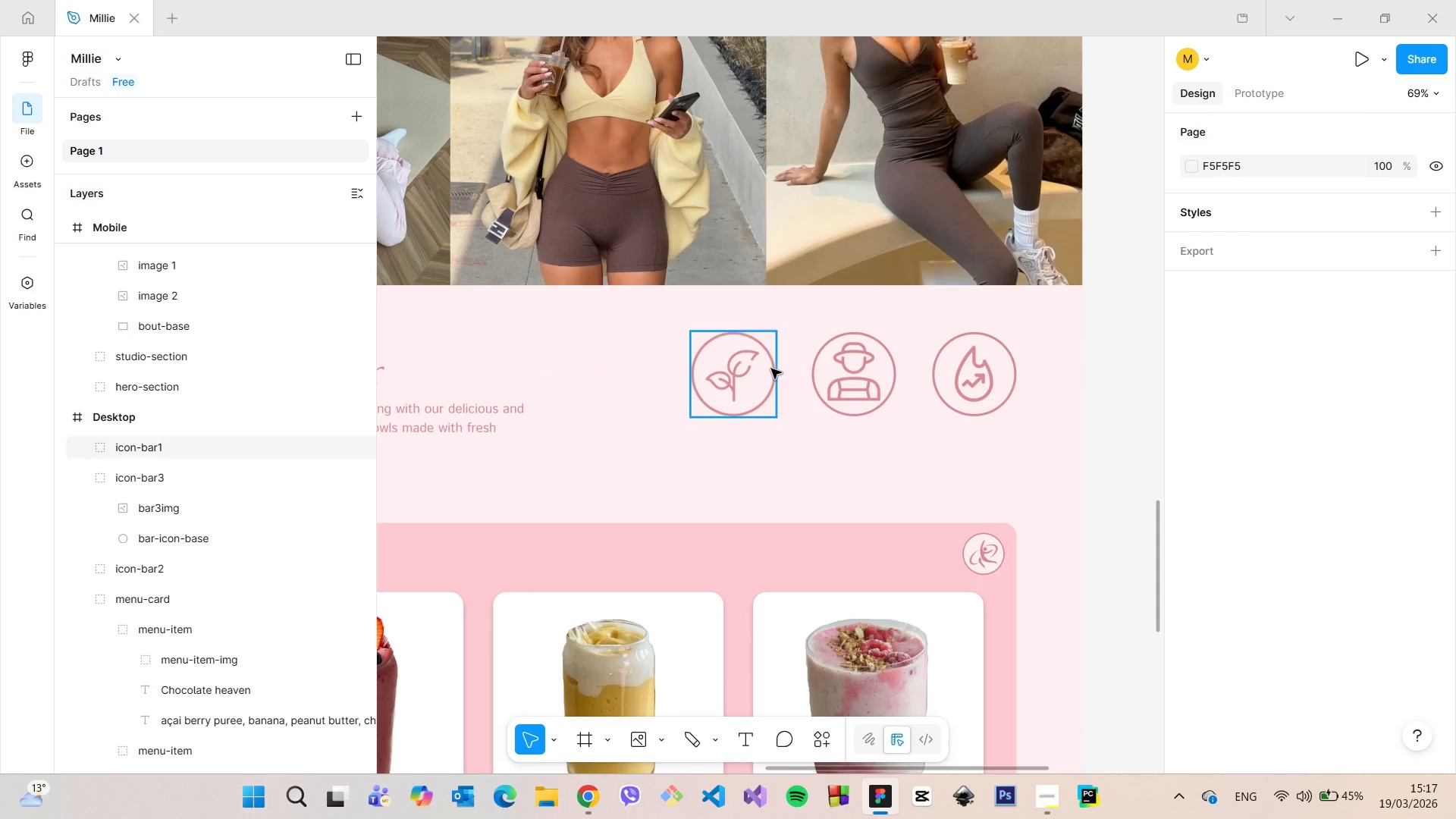 
left_click([767, 368])
 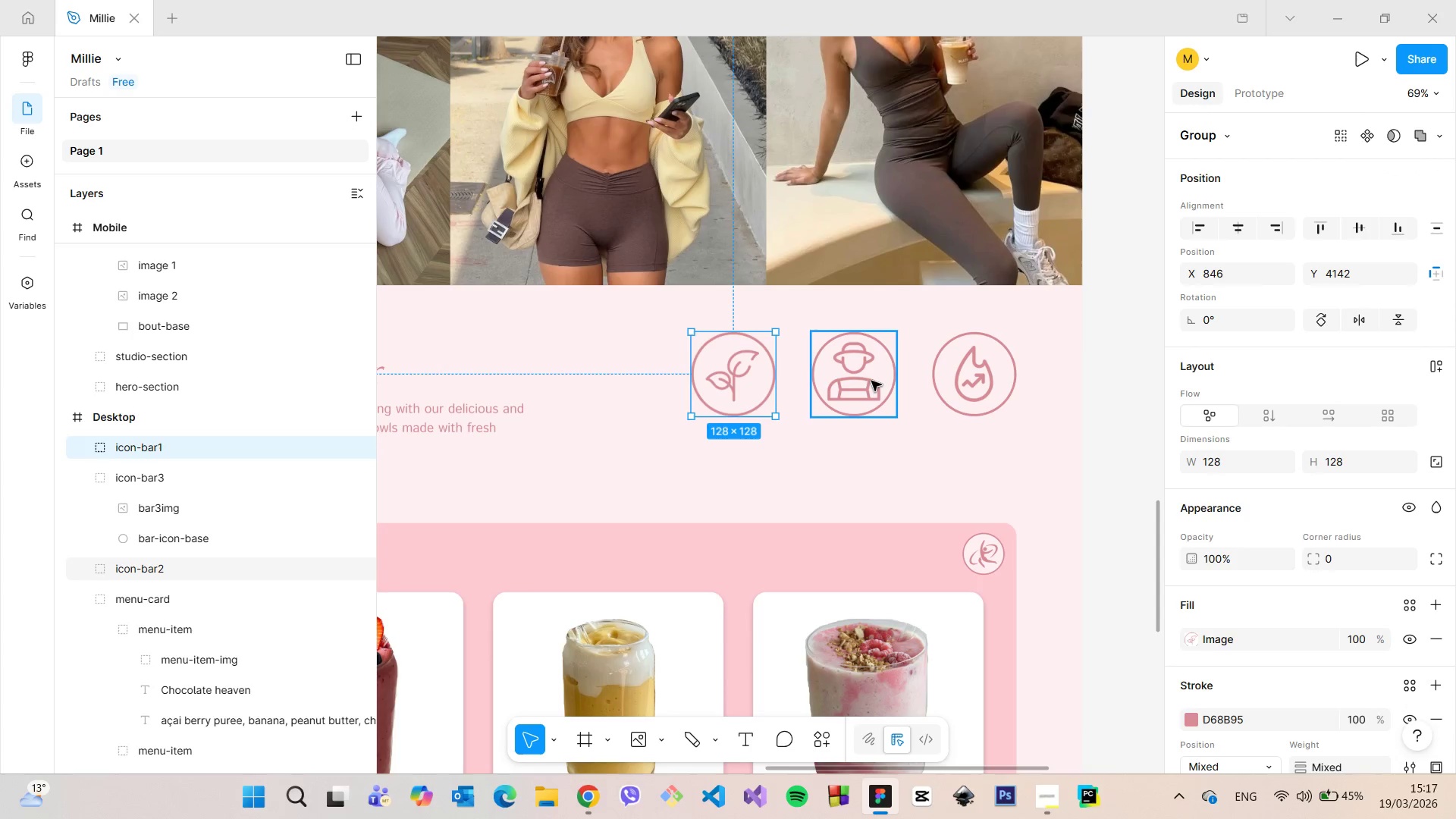 
hold_key(key=ShiftLeft, duration=0.83)
double_click([871, 381])
 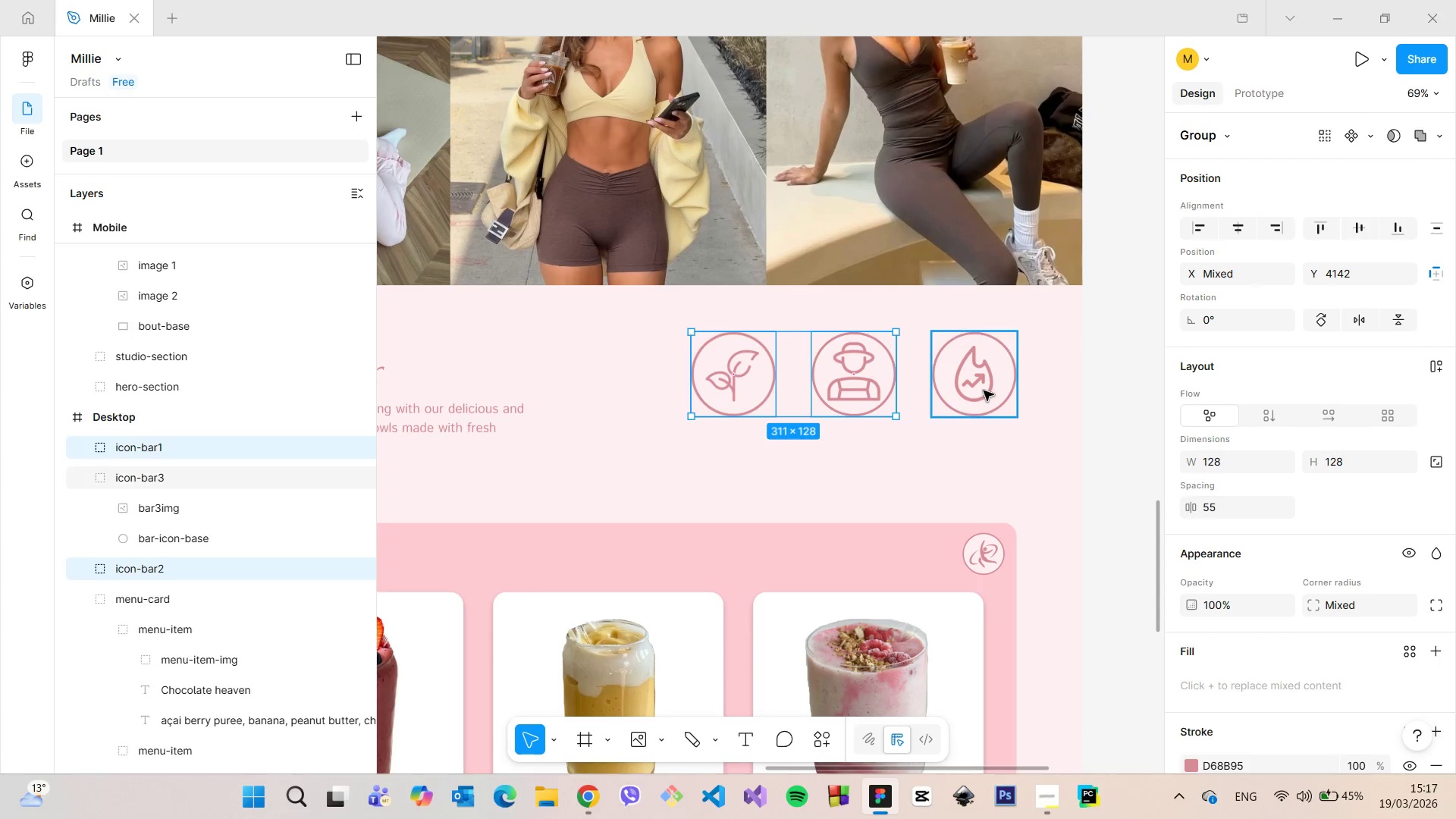 
triple_click([984, 391])
 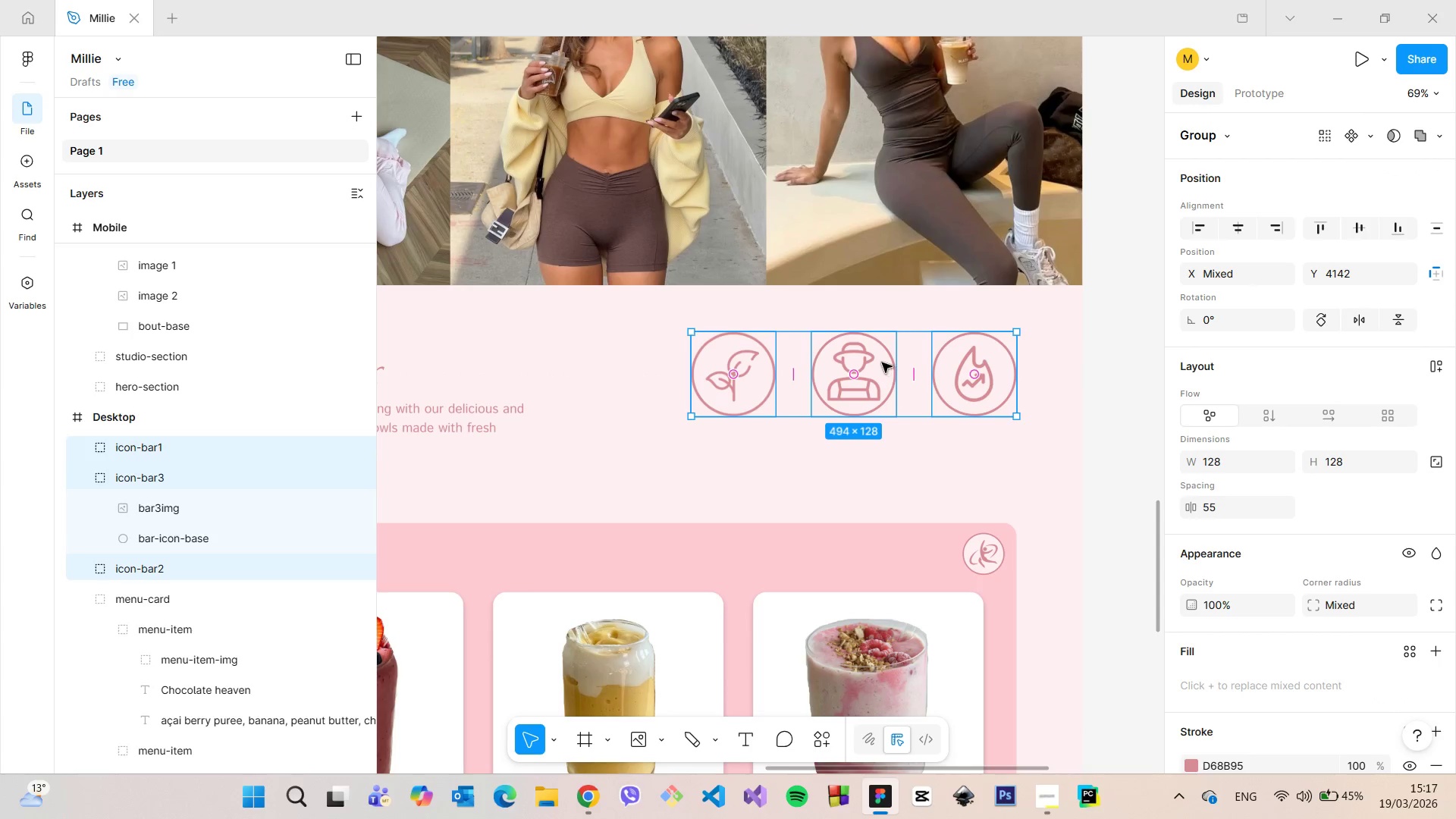 
hold_key(key=AltLeft, duration=1.52)
left_click_drag(start_coordinate=[882, 362], to_coordinate=[548, 240])
 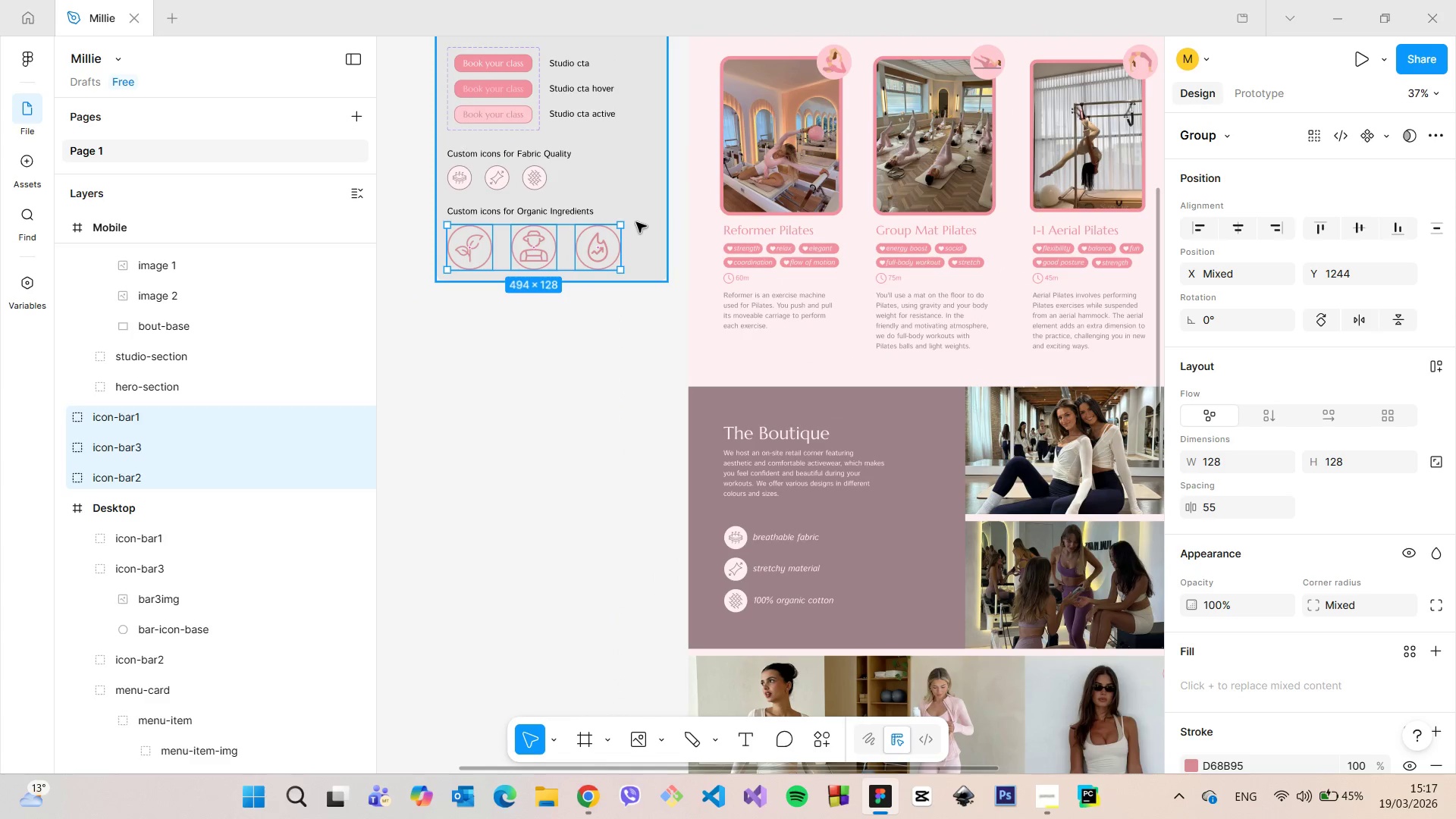 
hold_key(key=AltLeft, duration=1.53)
hold_key(key=AltLeft, duration=1.51)
scroll: coordinate [510, 300], scroll_direction: down, amount: 22.0
 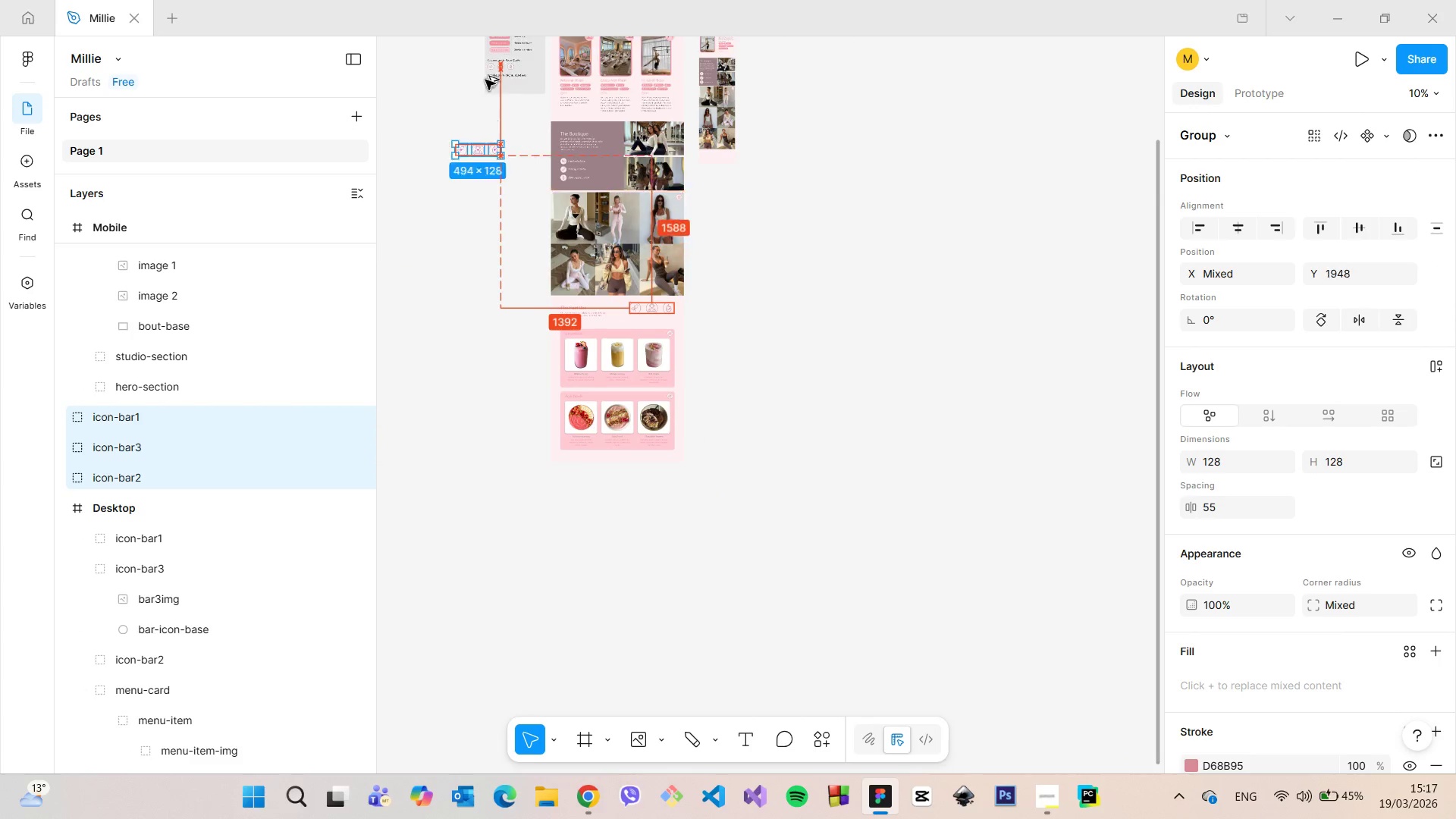 
hold_key(key=AltLeft, duration=1.52)
 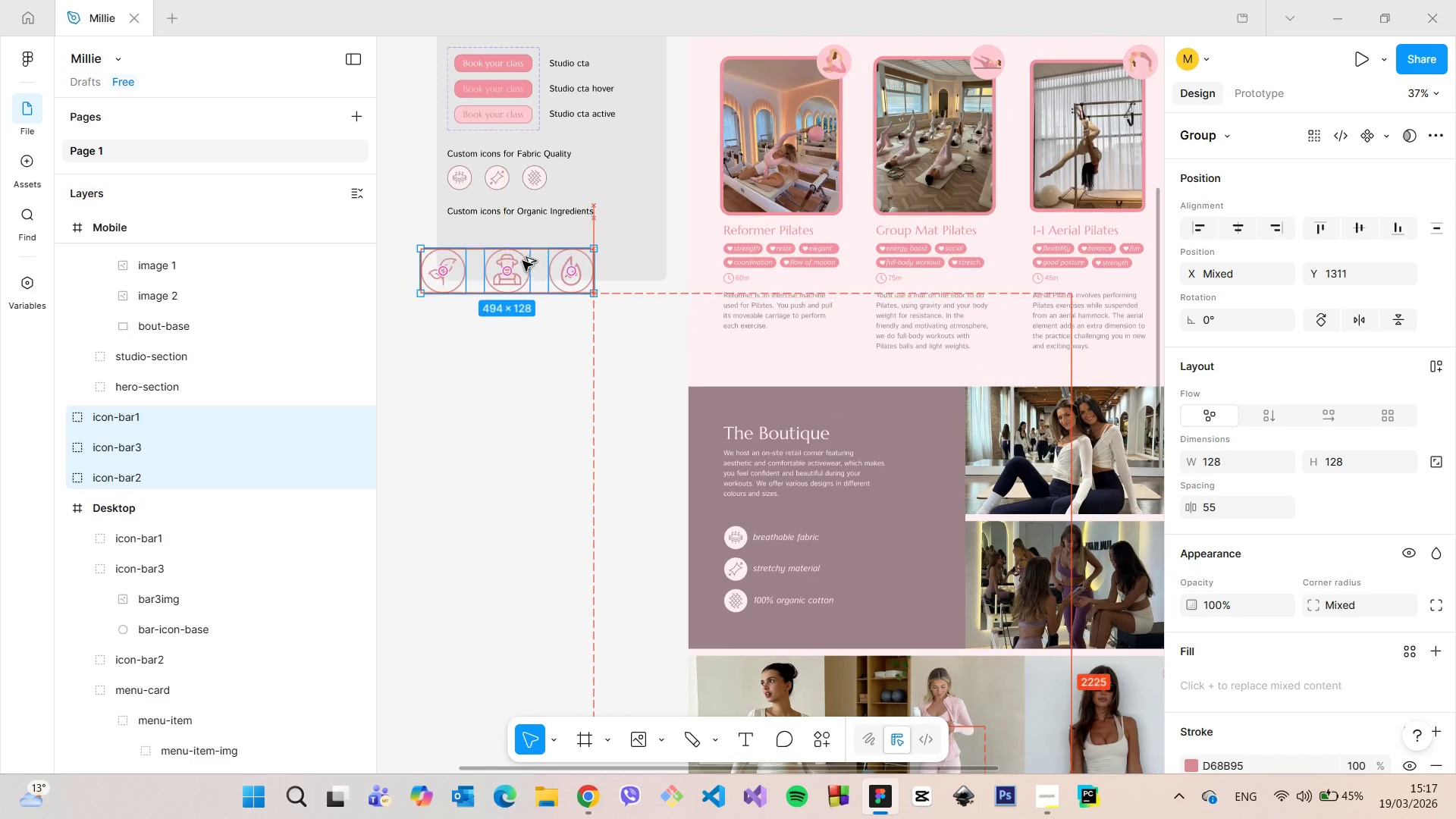 
hold_key(key=AltLeft, duration=1.52)
 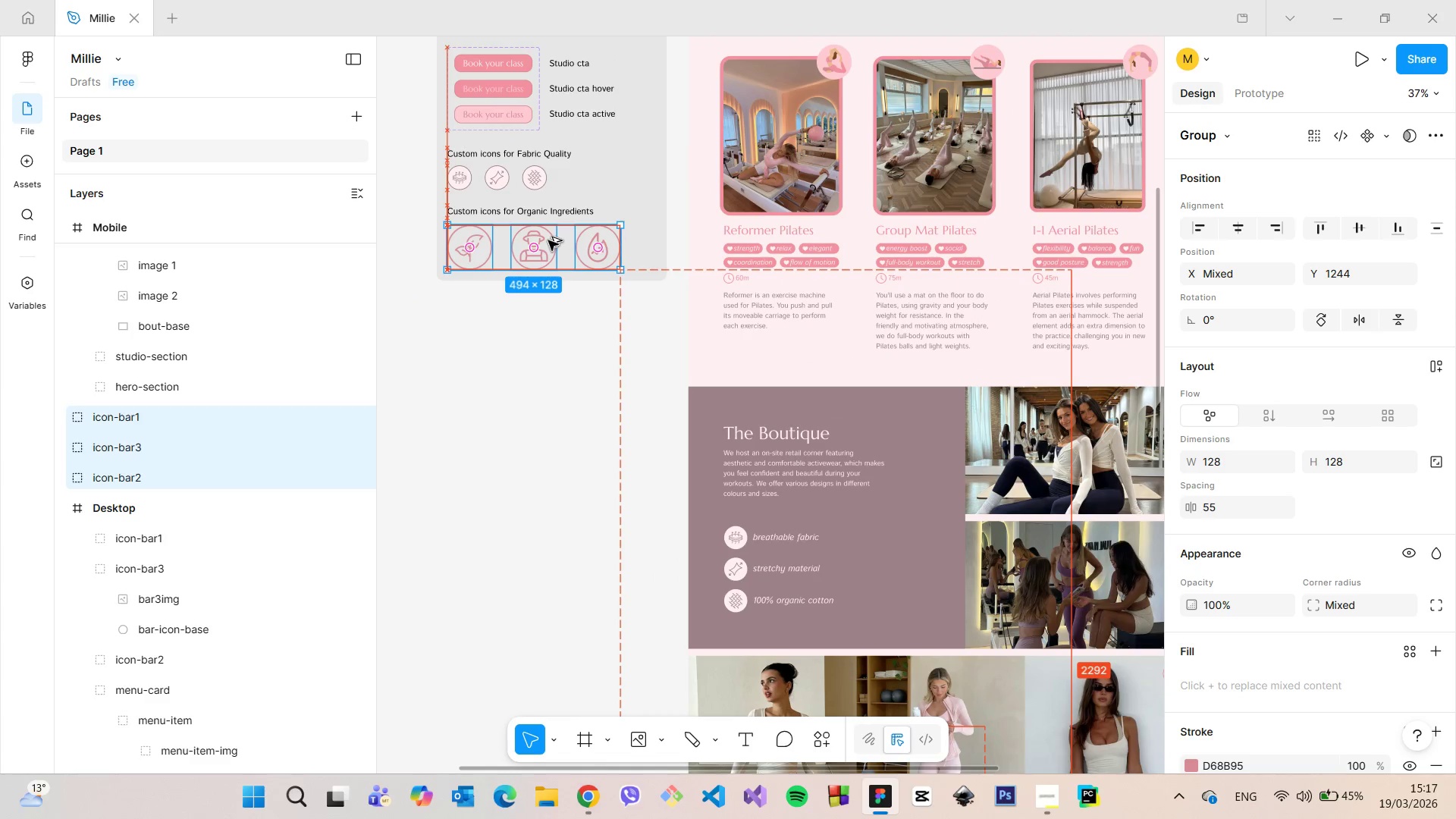 
scroll: coordinate [502, 283], scroll_direction: up, amount: 12.0
 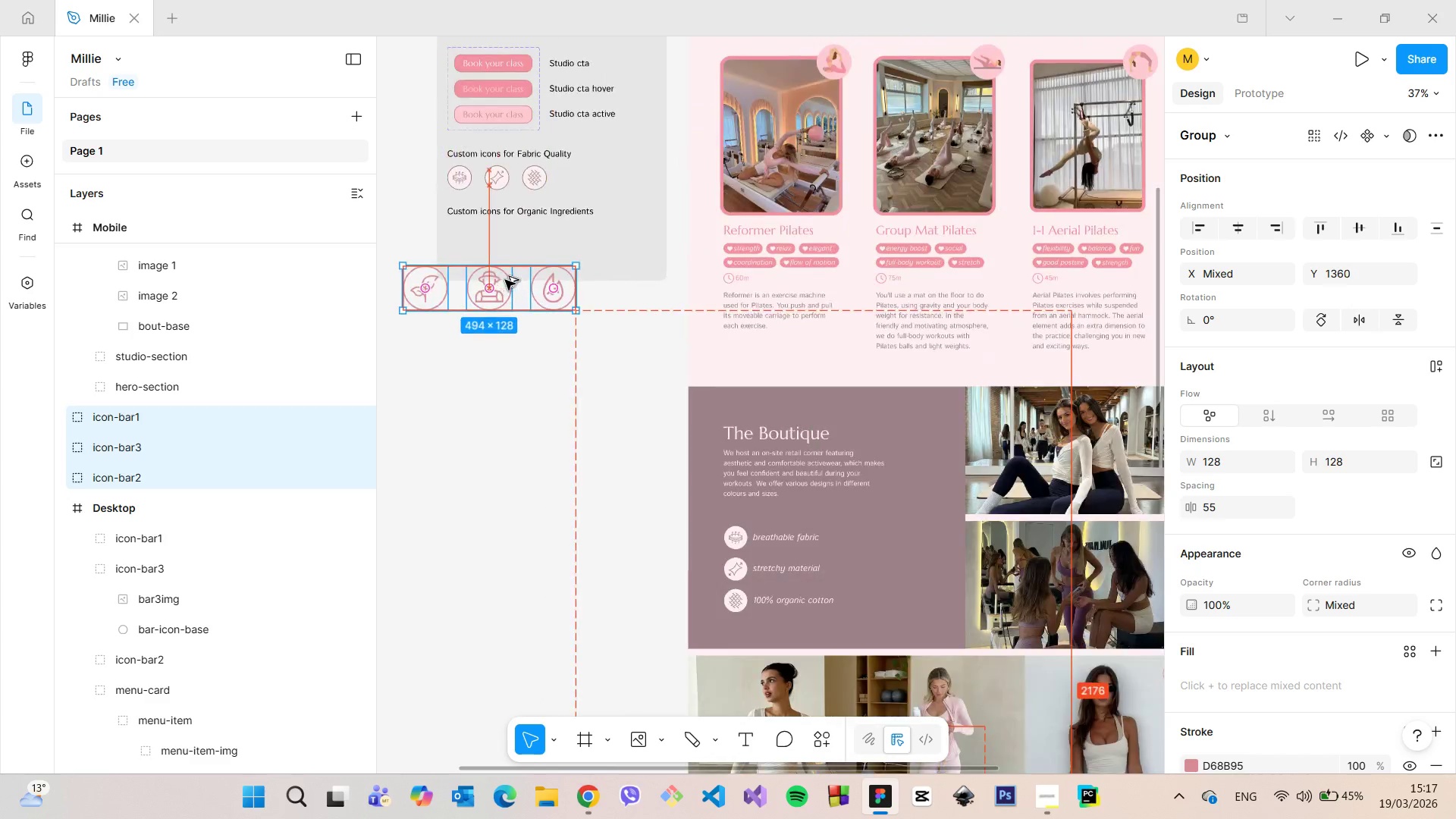 
hold_key(key=AltLeft, duration=0.83)
 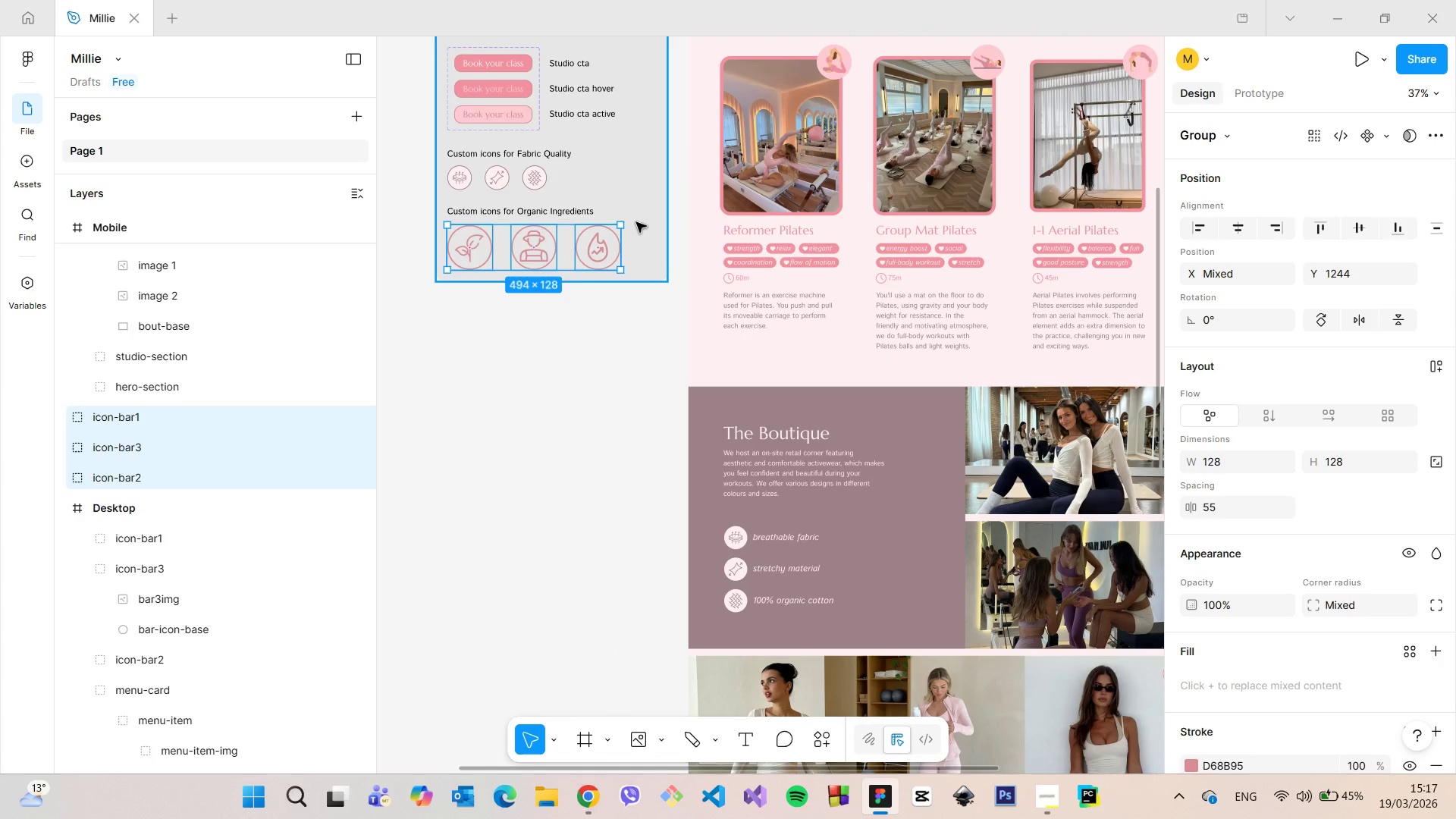 
left_click([636, 222])
 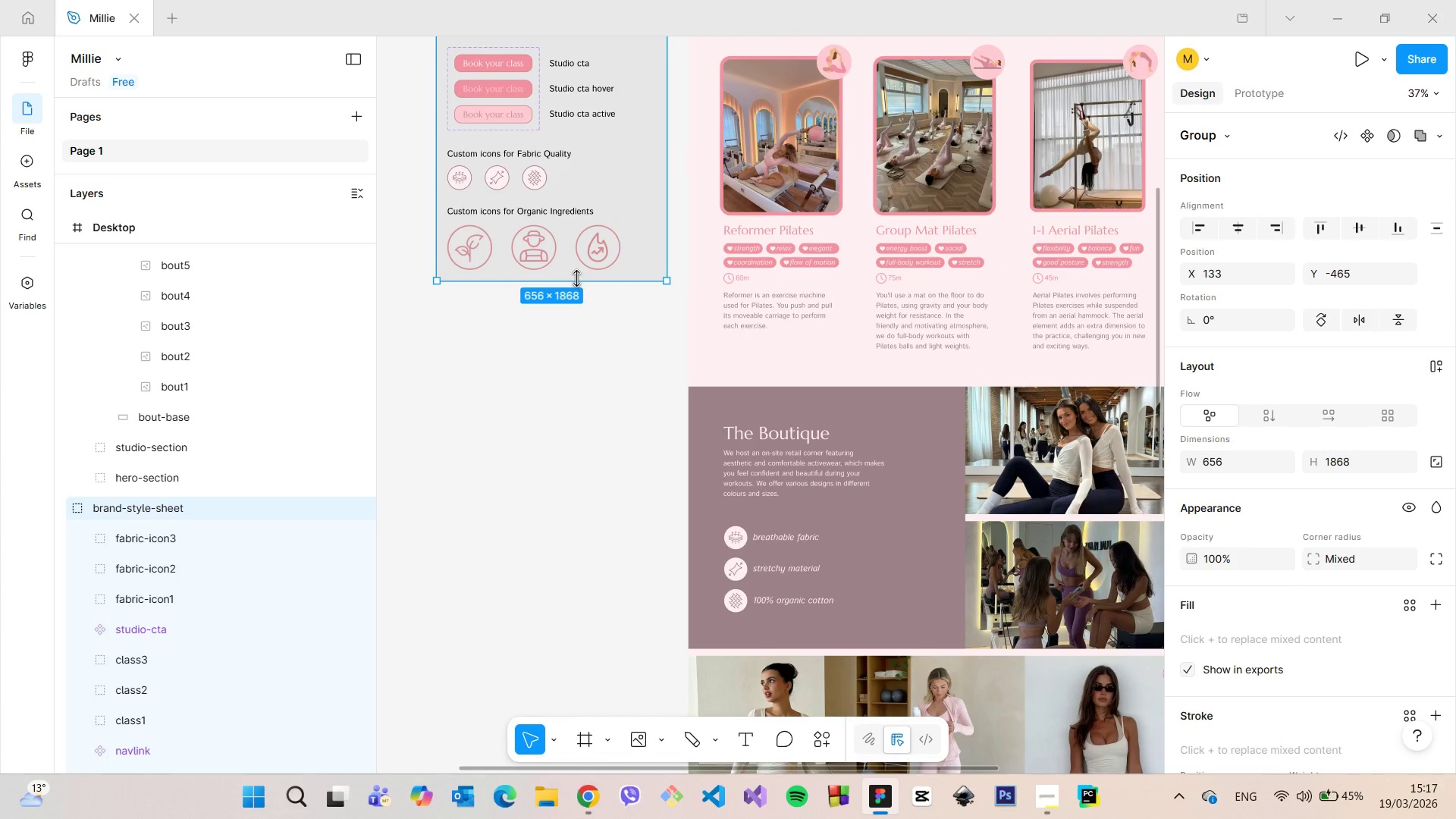 
left_click_drag(start_coordinate=[576, 278], to_coordinate=[574, 288])
 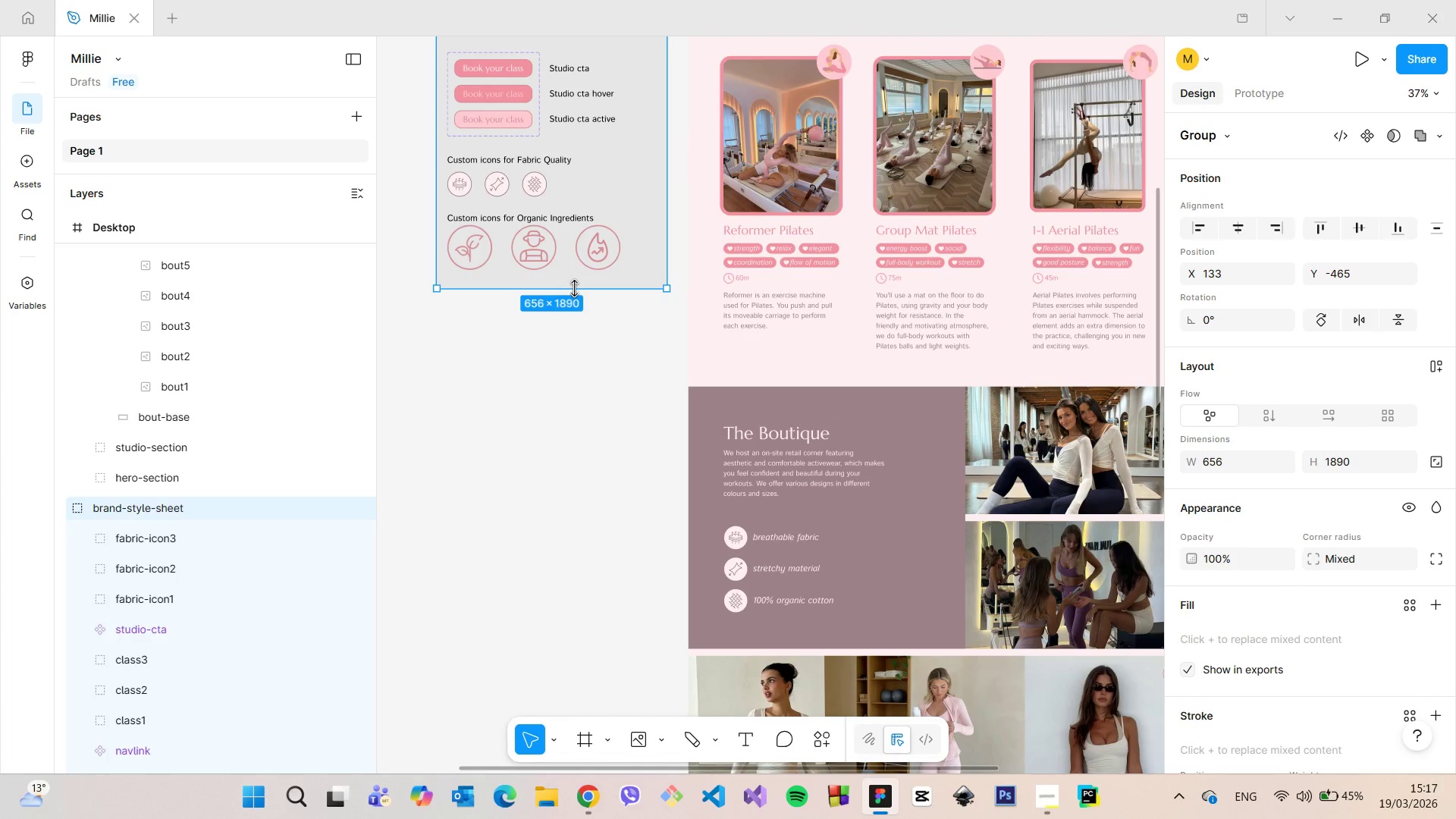 
key(Control+Z)
 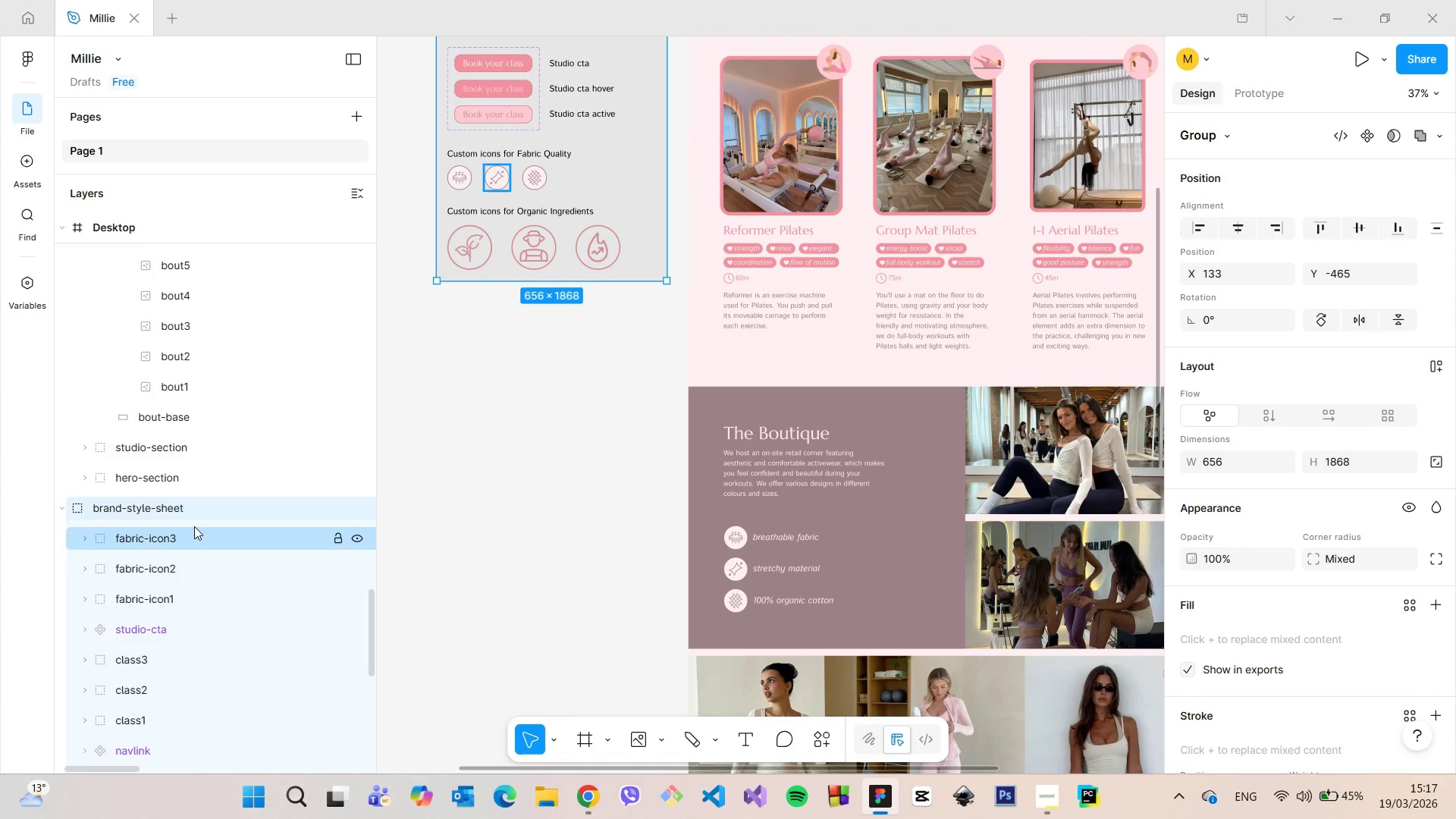 
scroll: coordinate [194, 526], scroll_direction: down, amount: 2.0
 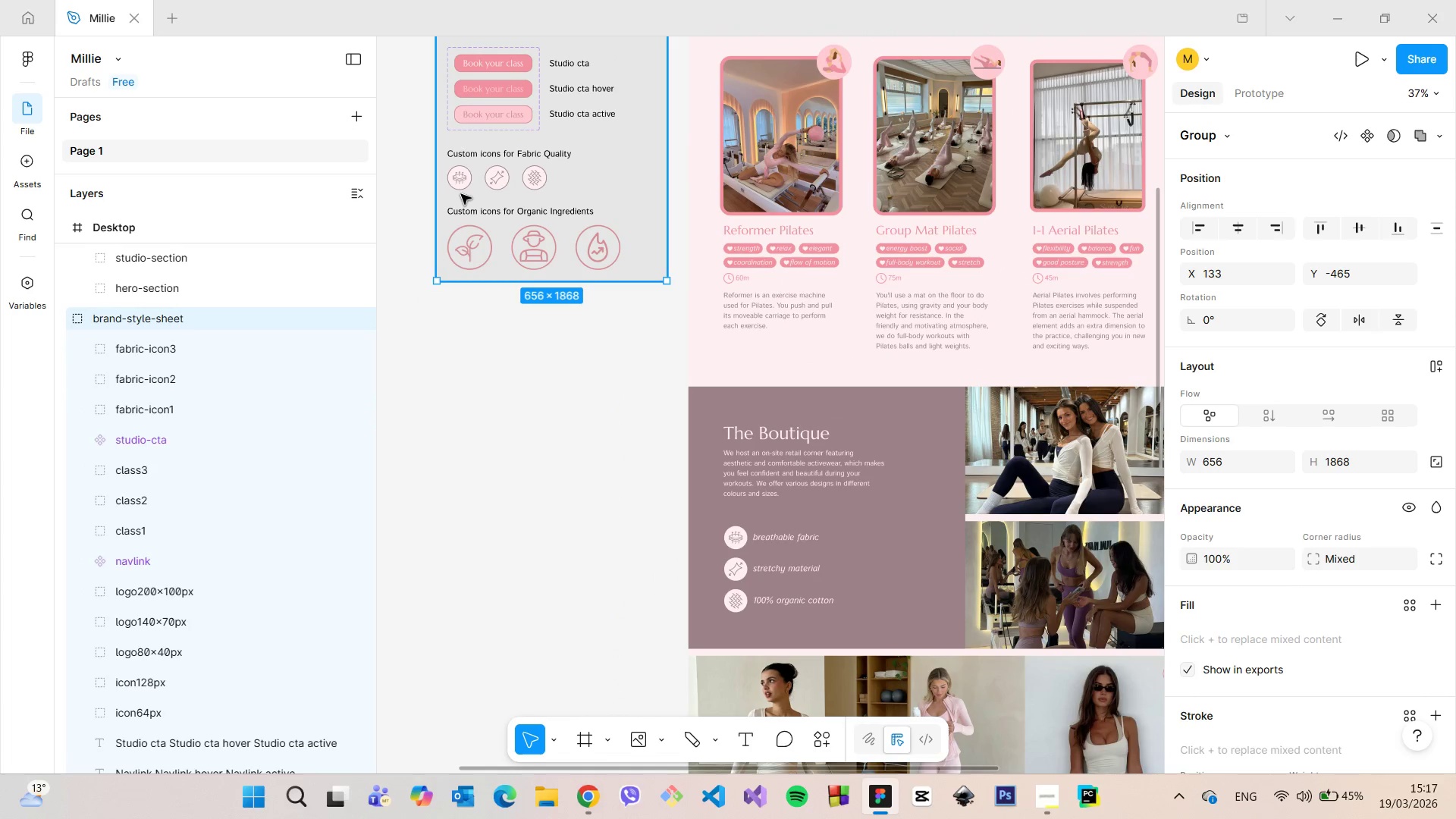 
left_click([479, 241])
 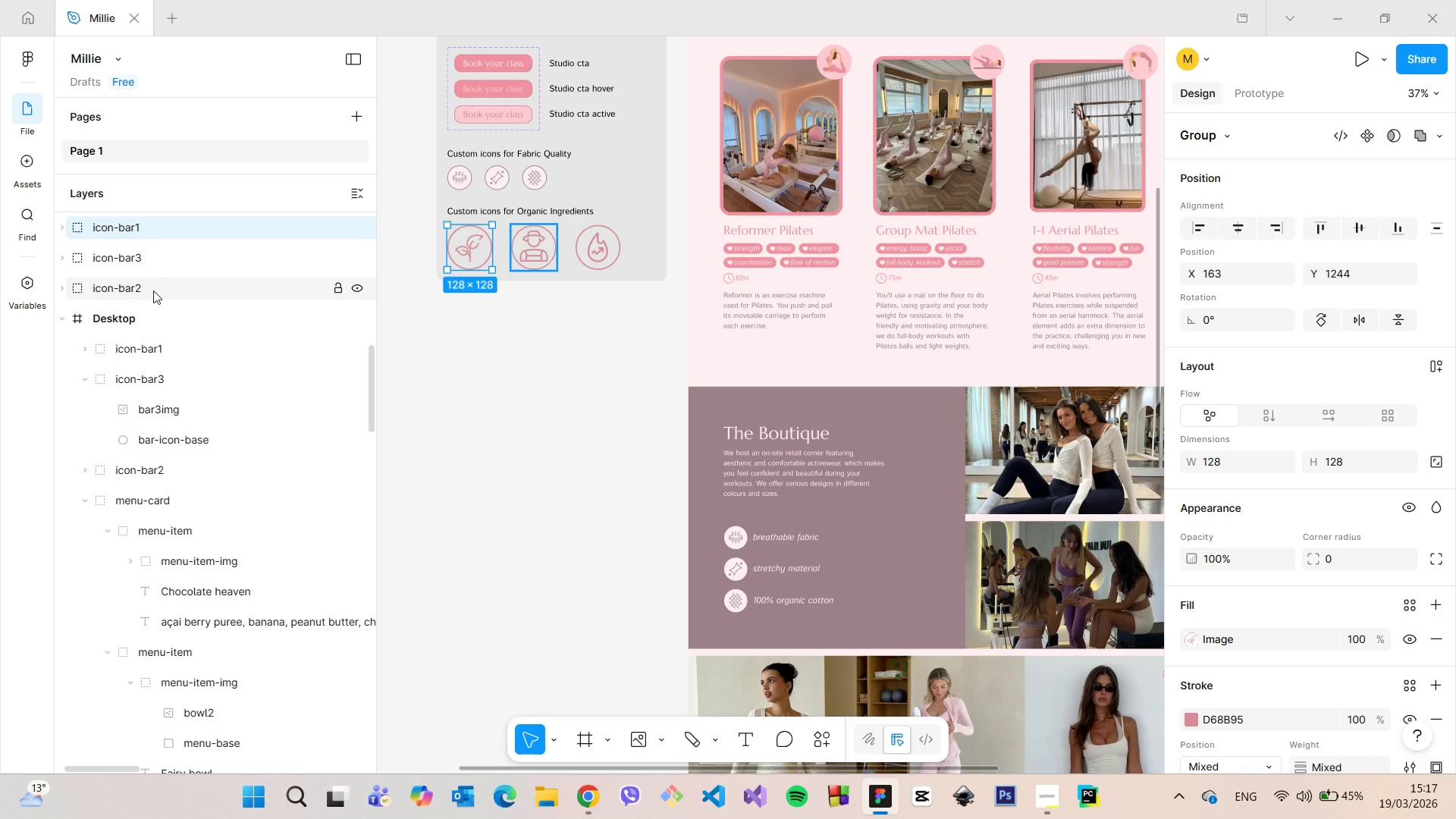 
left_click([58, 316])
 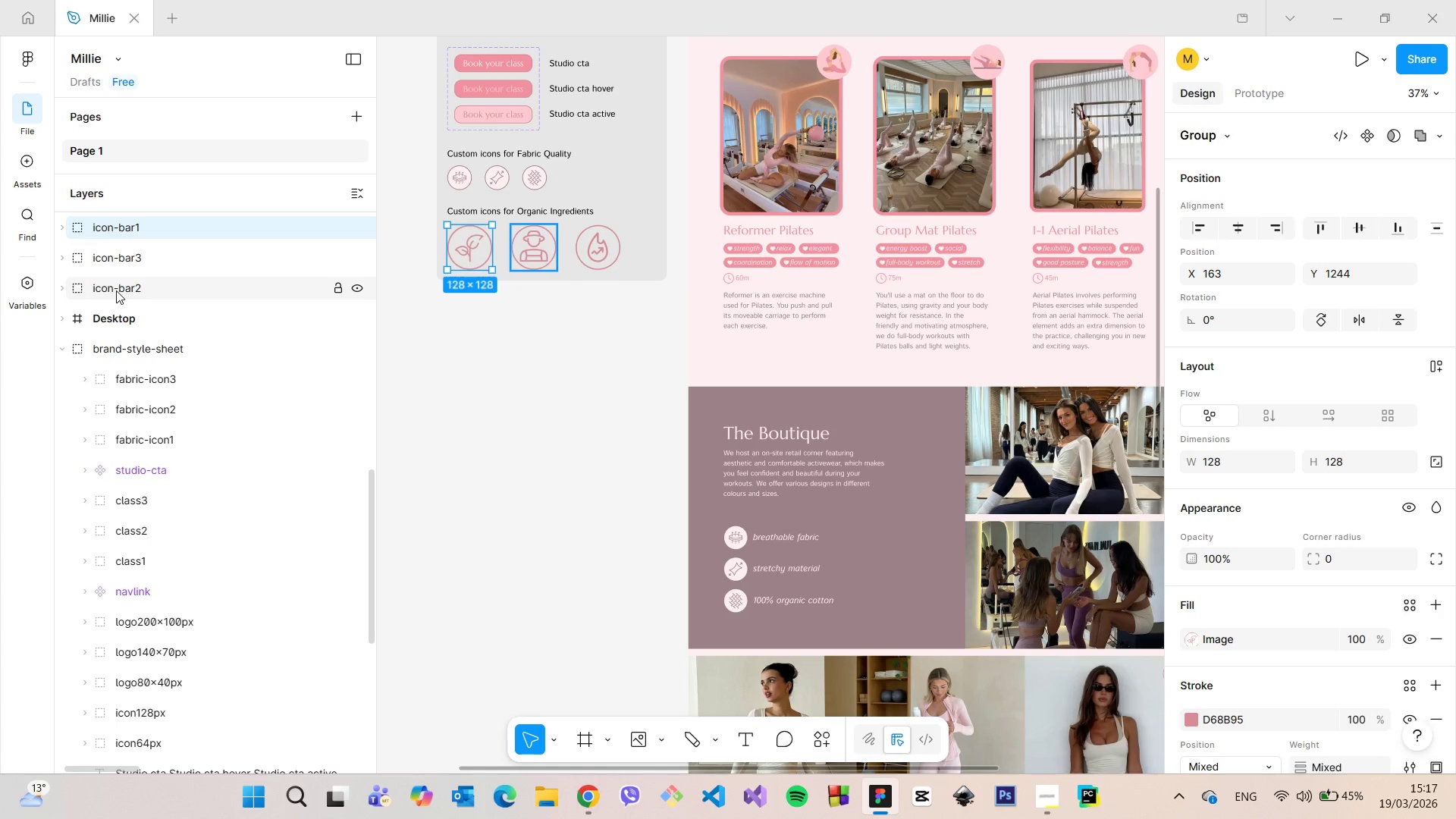 
hold_key(key=ShiftLeft, duration=0.53)
left_click([116, 290])
 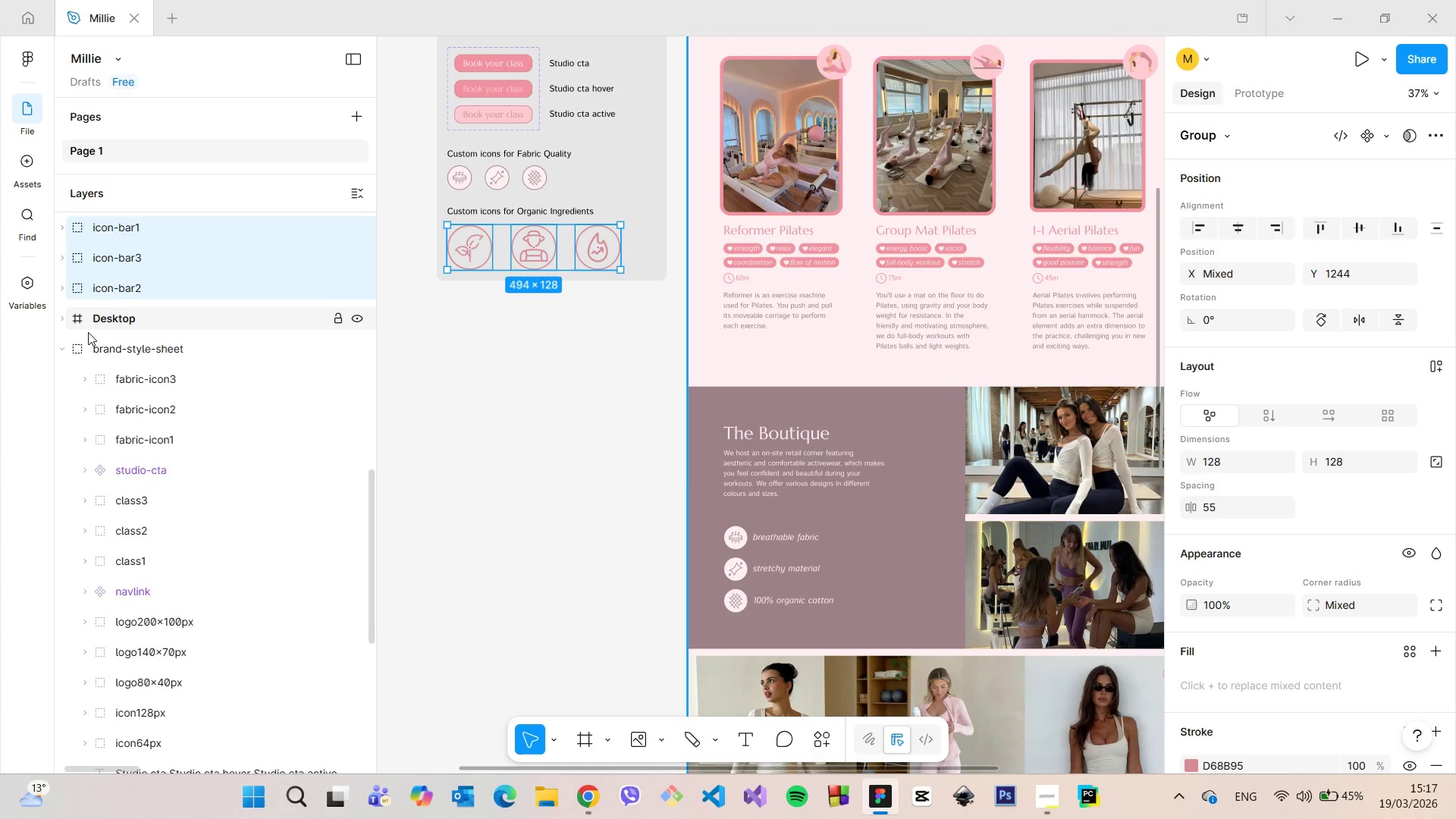 
left_click_drag(start_coordinate=[143, 223], to_coordinate=[171, 358])
 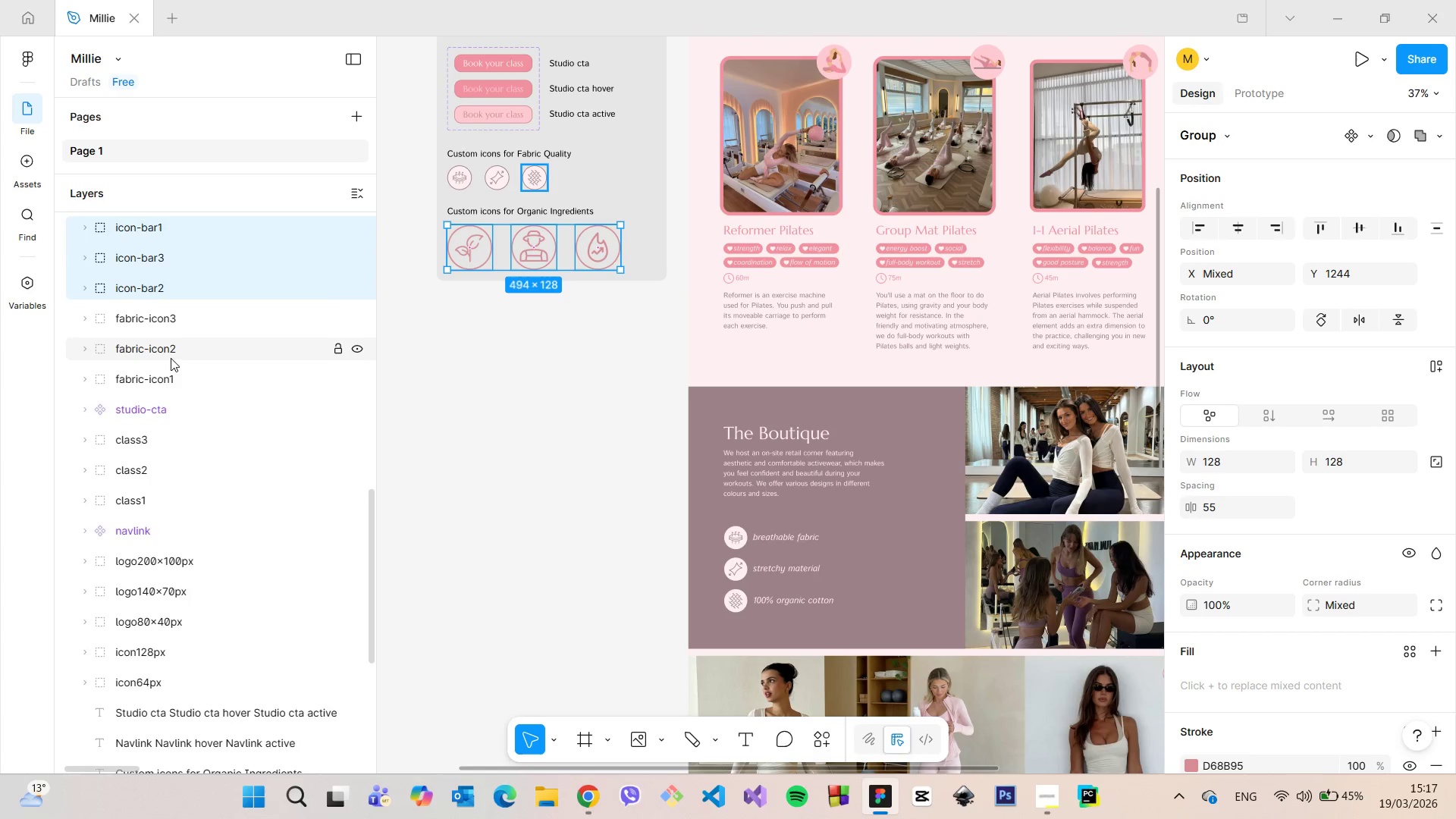 
scroll: coordinate [171, 358], scroll_direction: up, amount: 1.0
 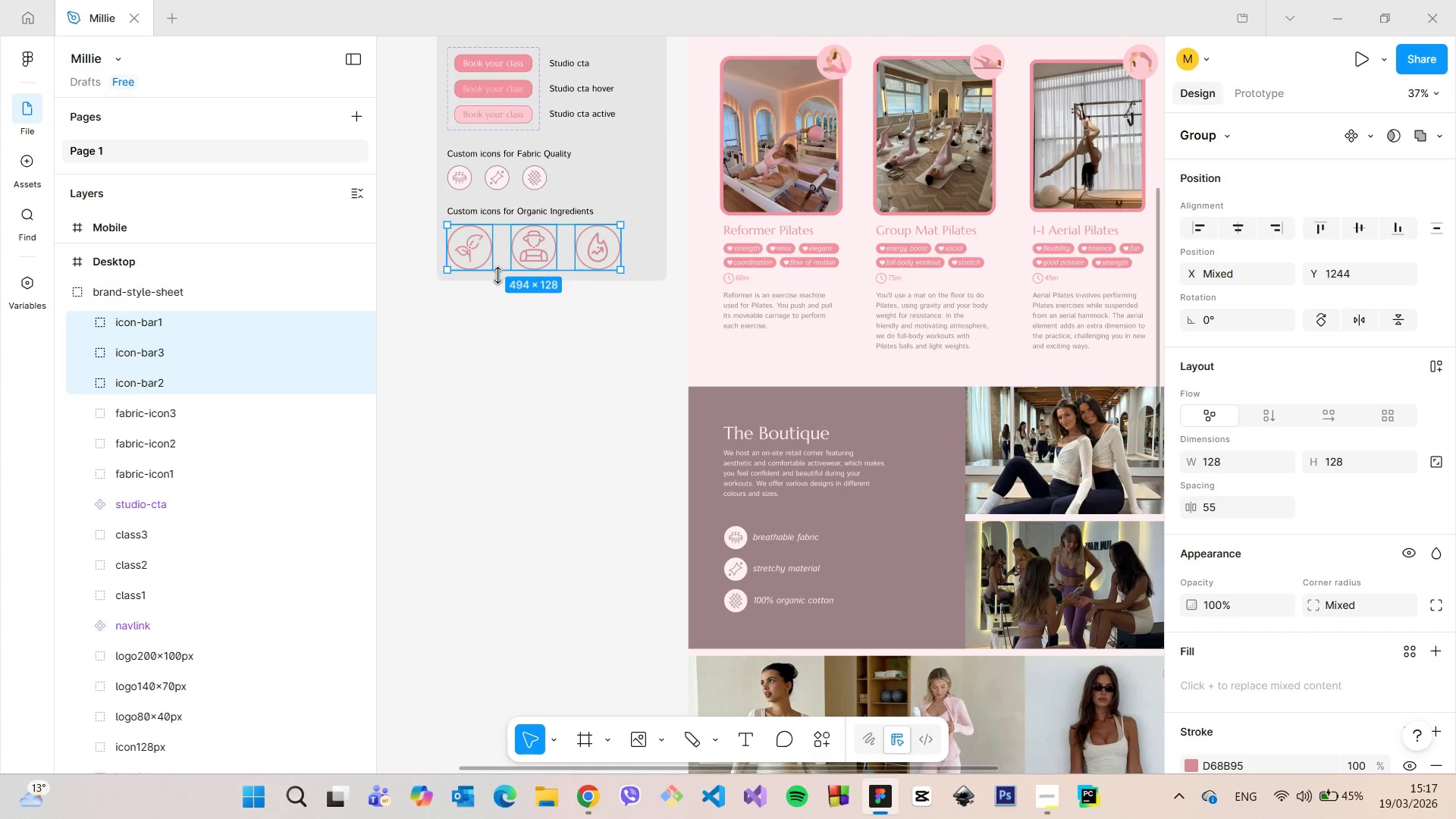 
left_click([492, 281])
 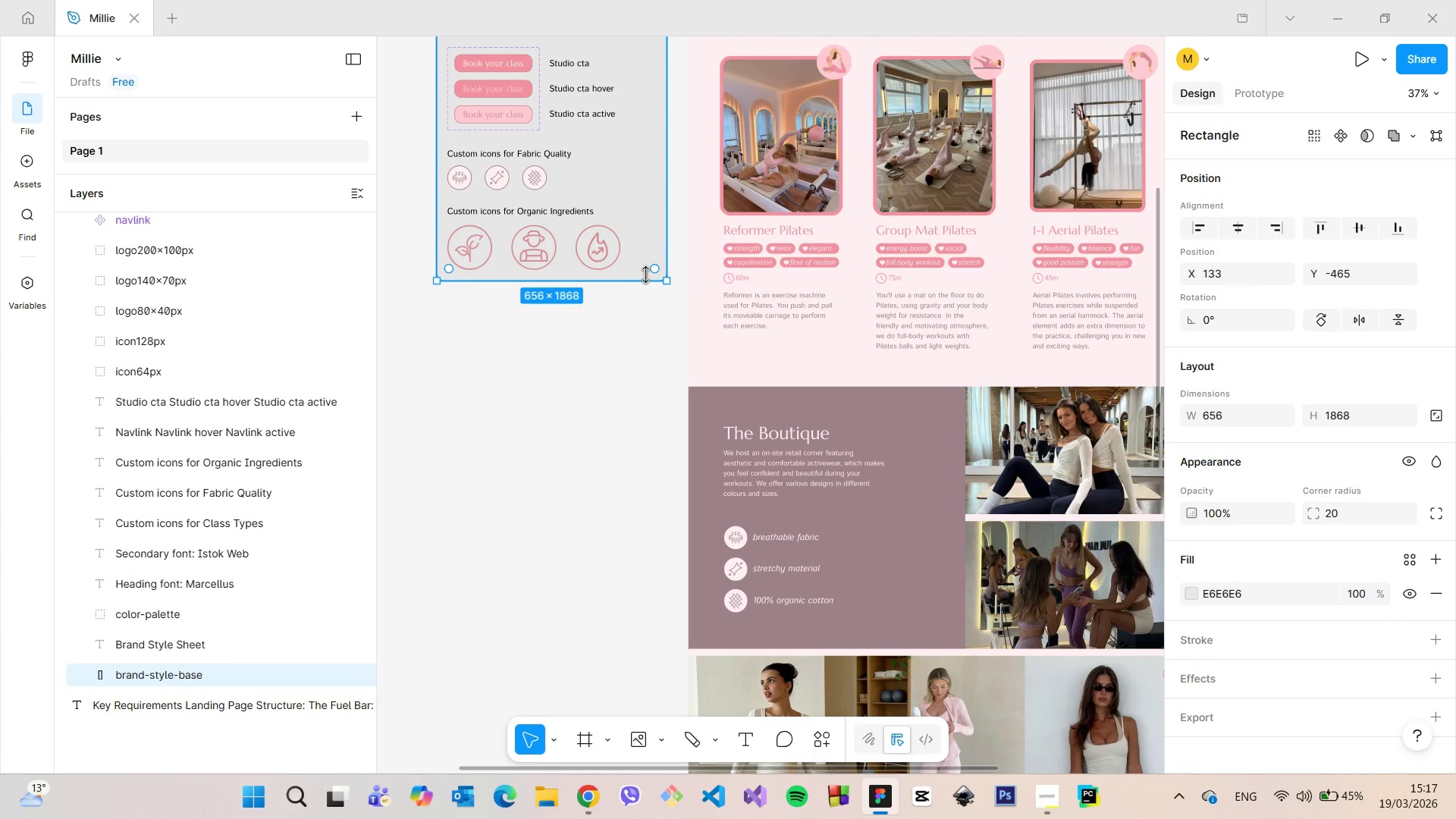 
left_click_drag(start_coordinate=[645, 275], to_coordinate=[639, 287])
 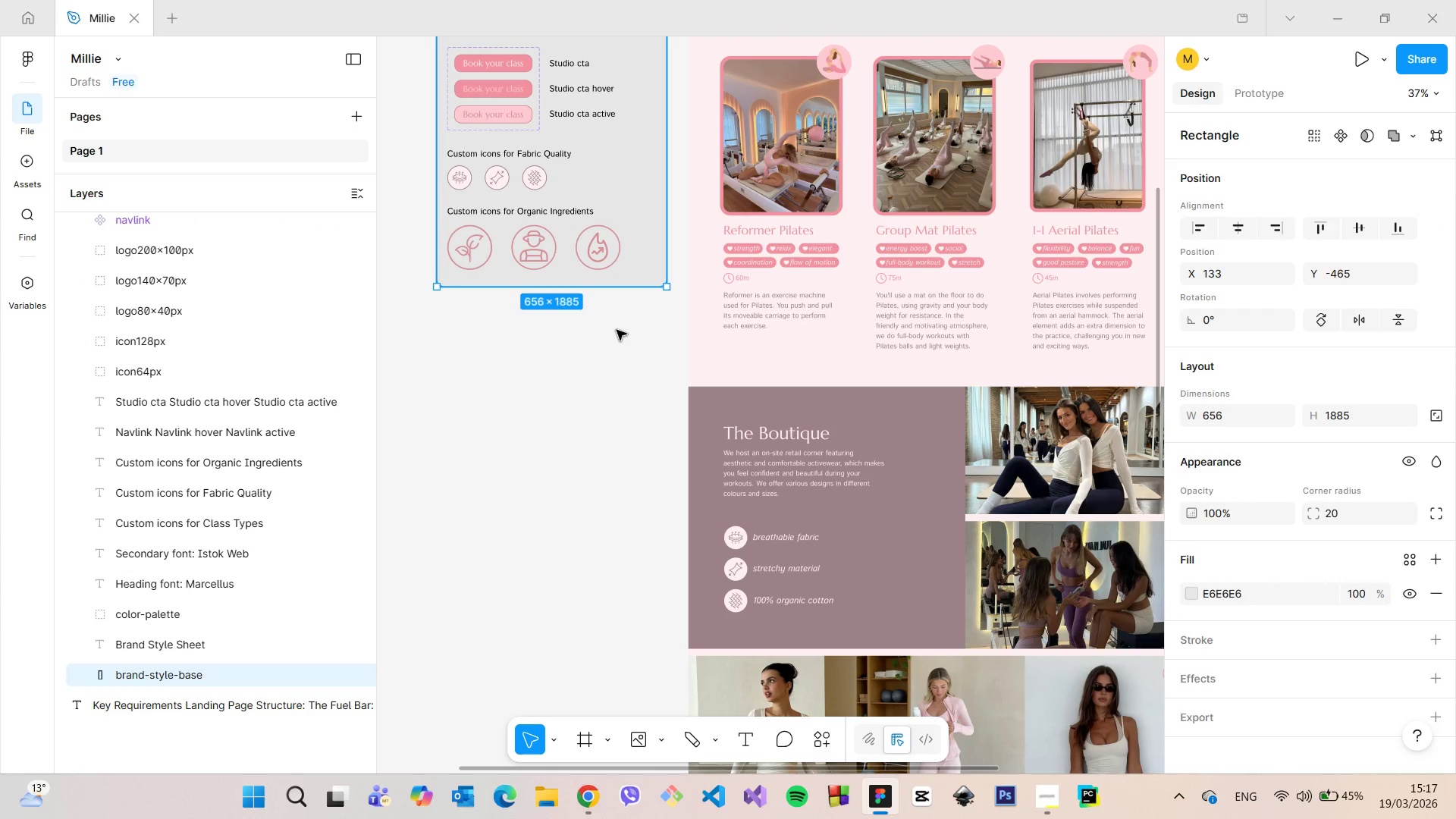 
left_click([617, 330])
 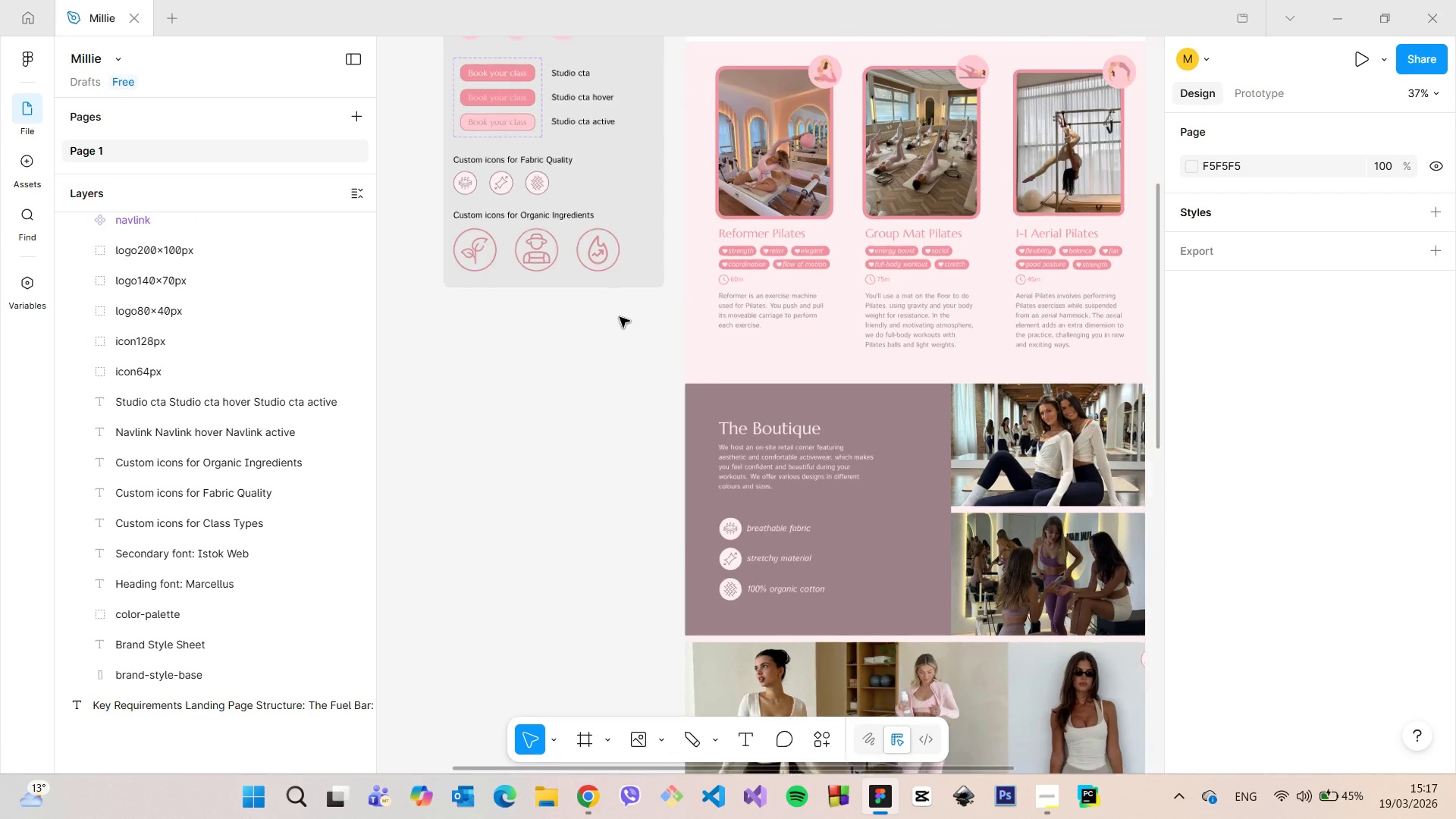 
scroll: coordinate [620, 317], scroll_direction: down, amount: 4.0
 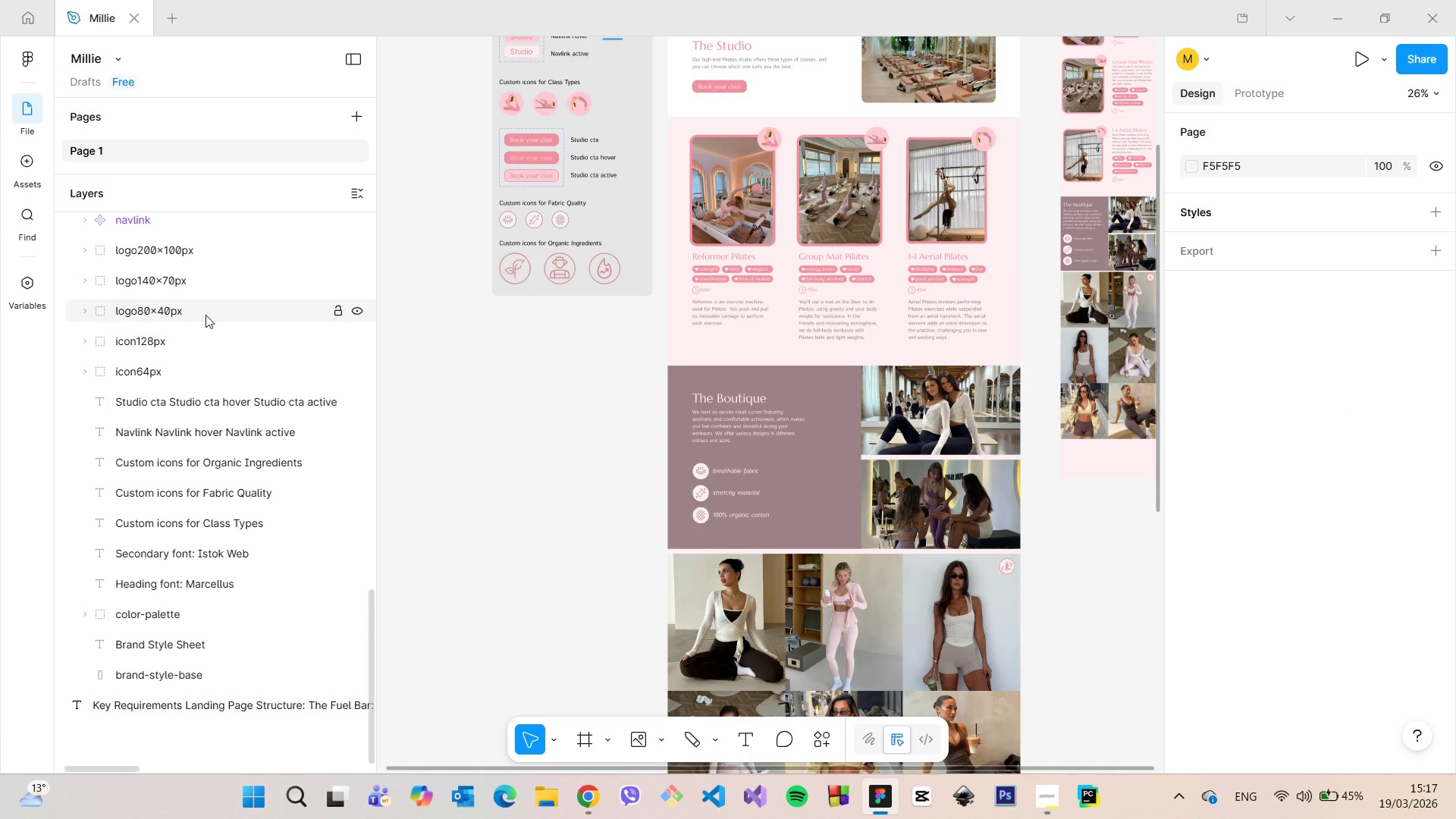 
scroll: coordinate [206, 315], scroll_direction: up, amount: 4.0
 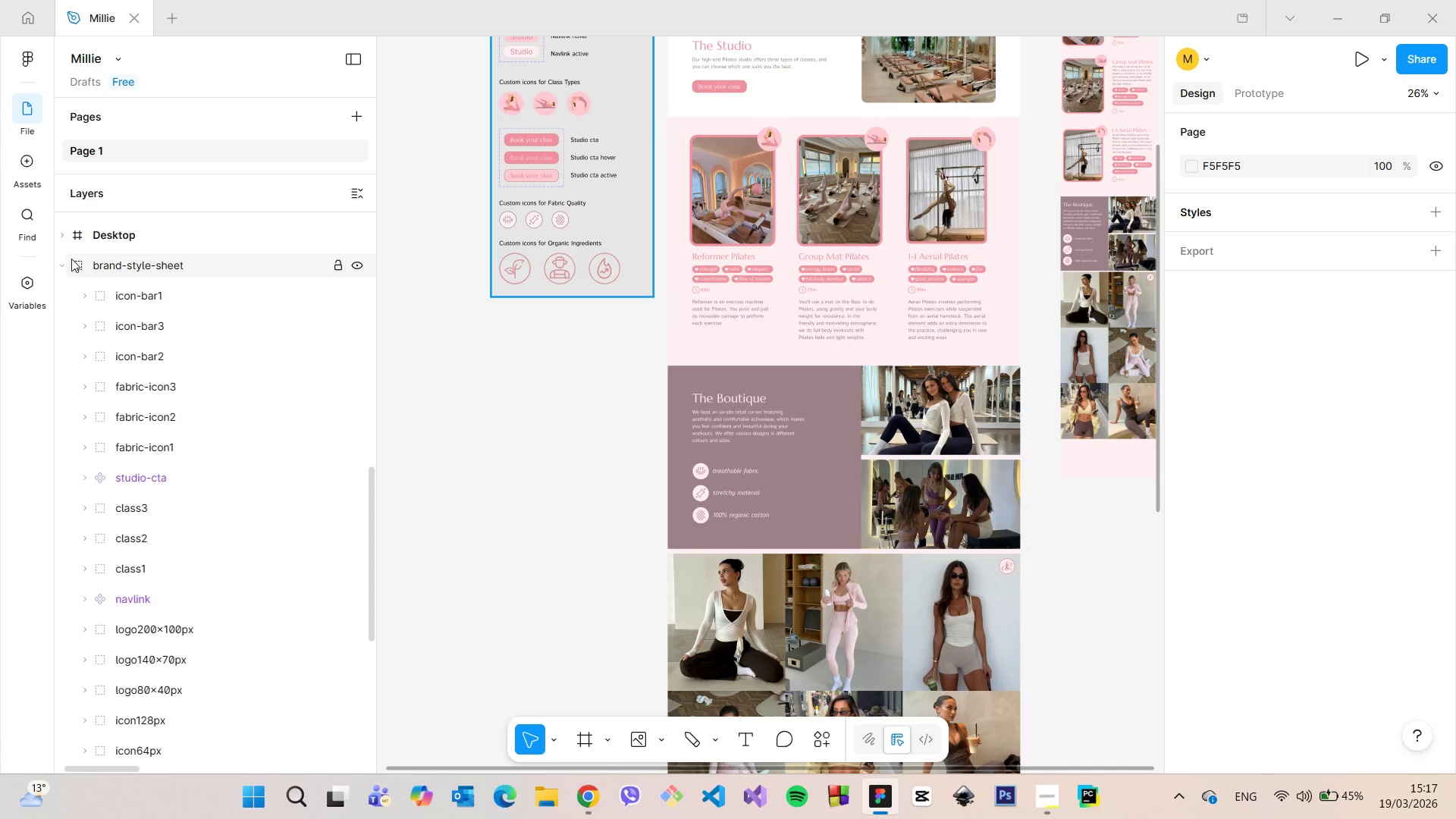 
left_click([61, 261])
 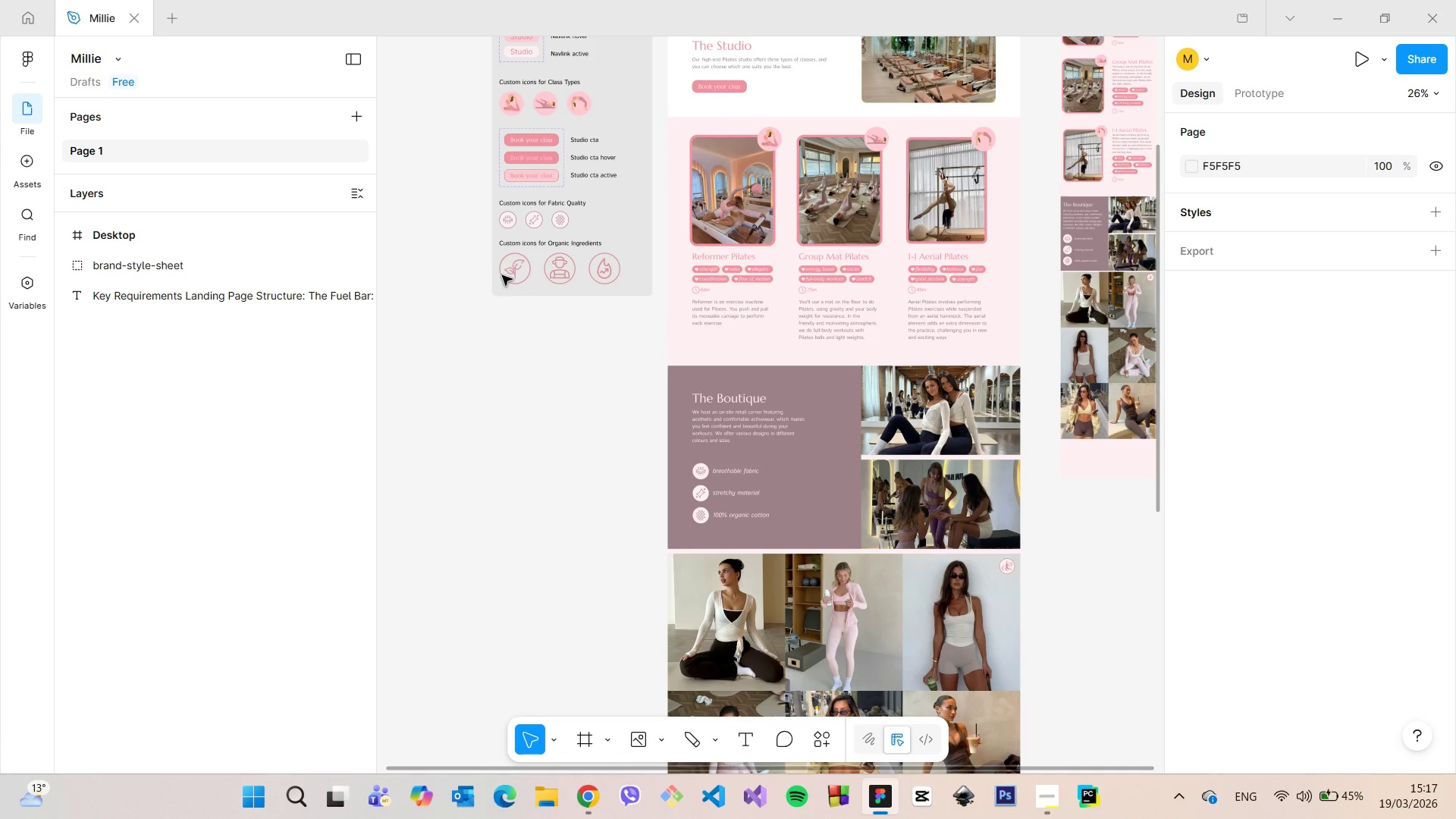 
double_click([511, 271])
 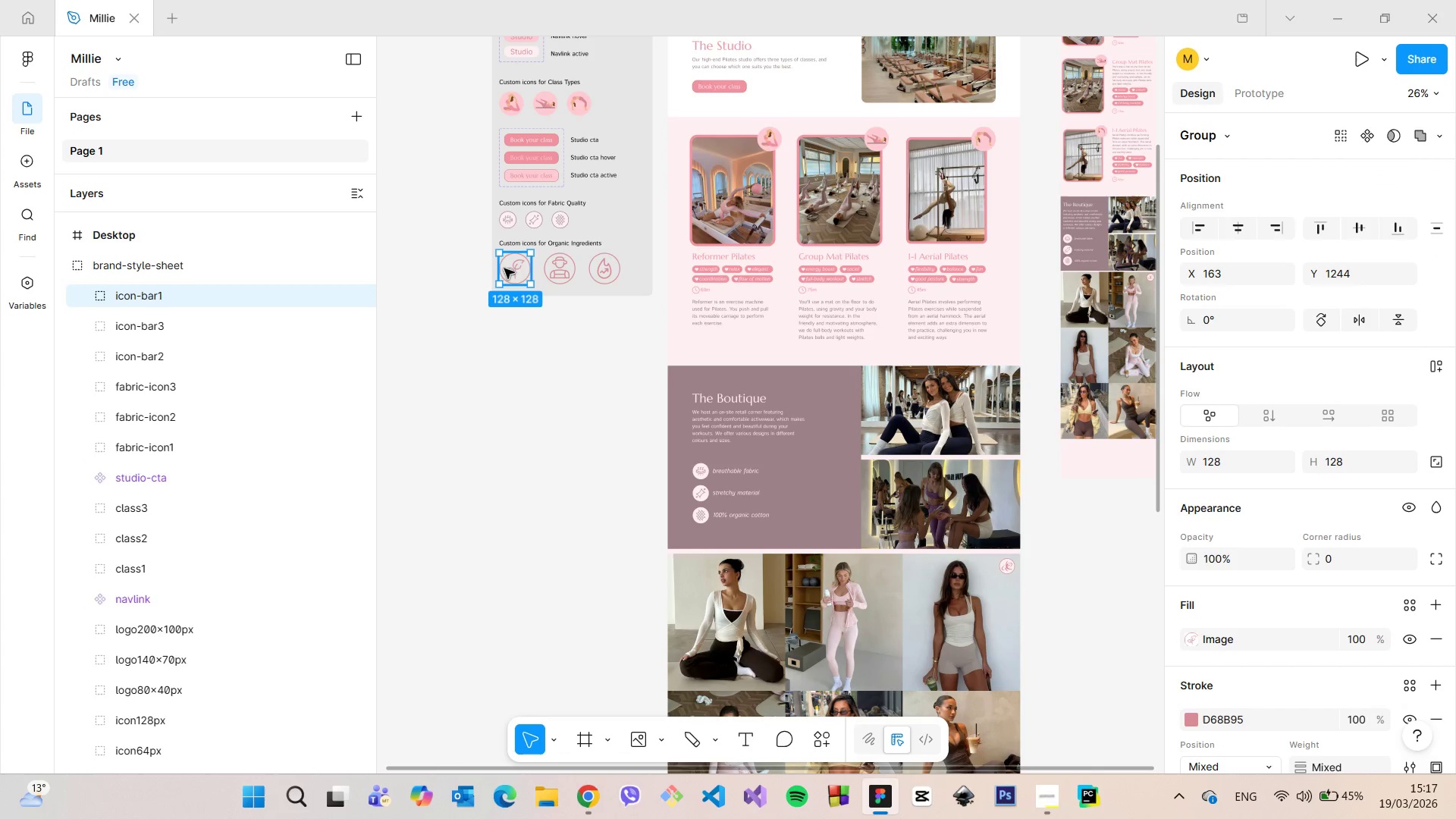 
hold_key(key=AltLeft, duration=0.55)
 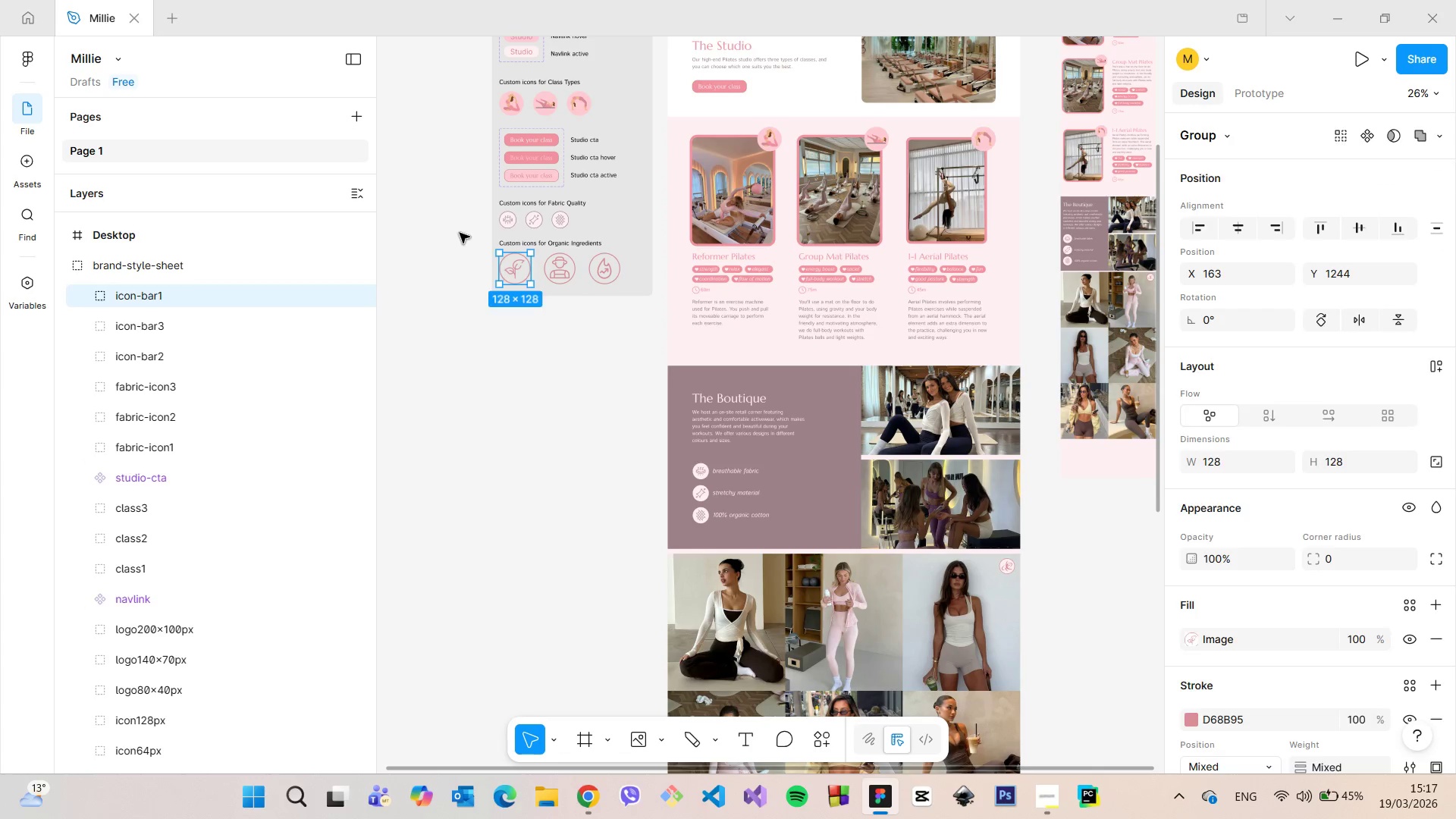 
left_click([460, 233])
 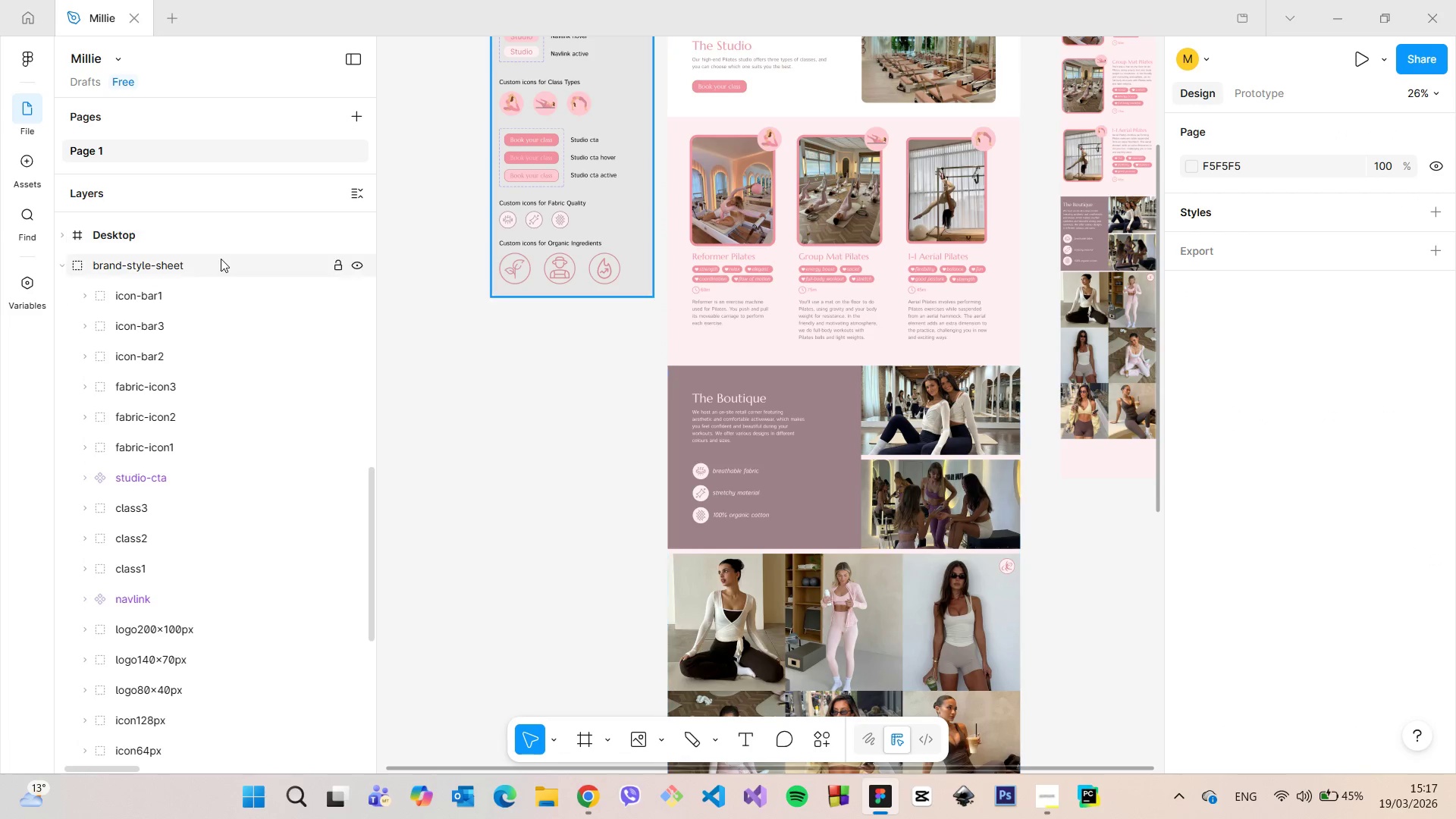 
left_click([221, 259])
 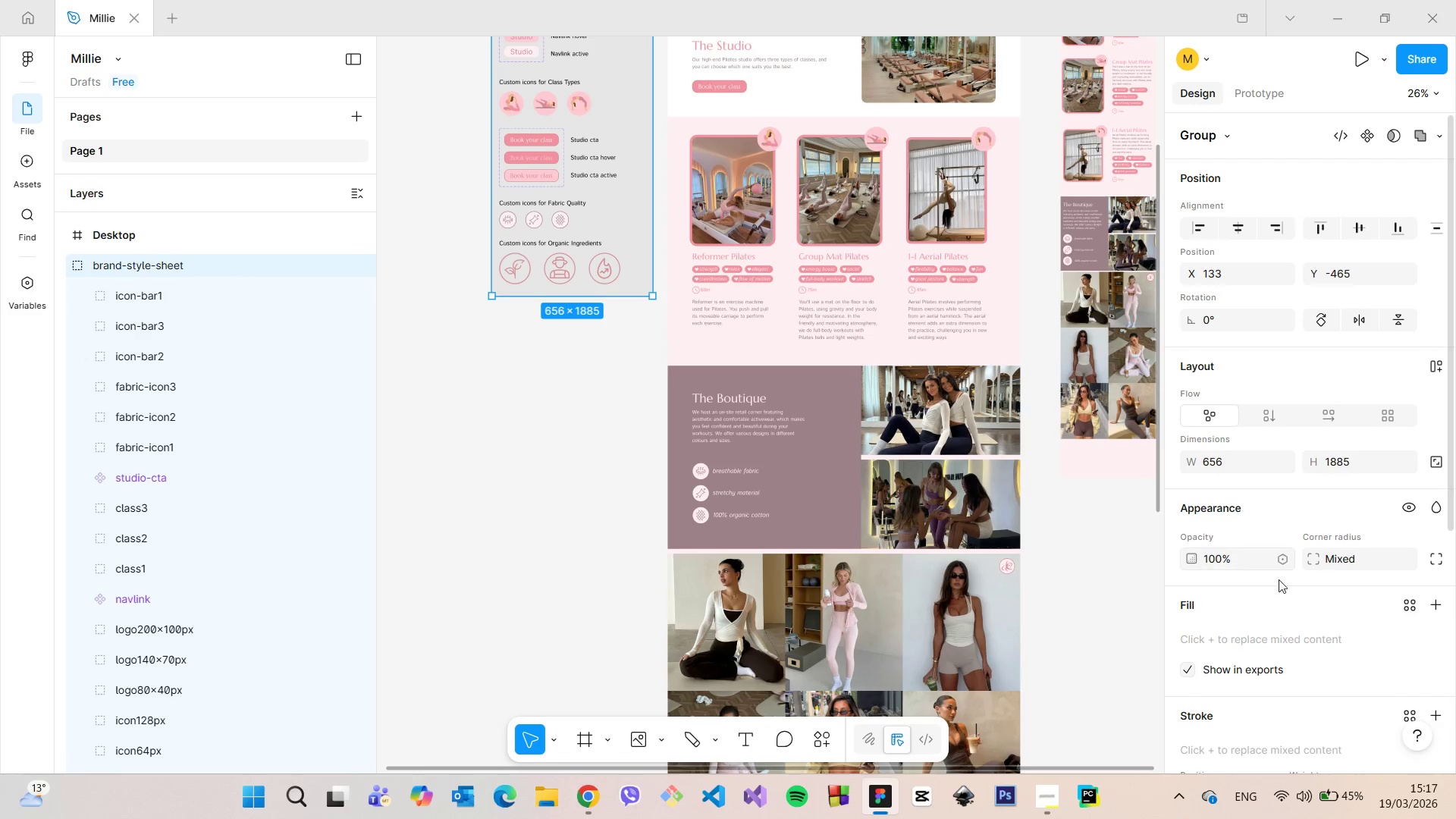 
scroll: coordinate [1310, 670], scroll_direction: down, amount: 6.0
 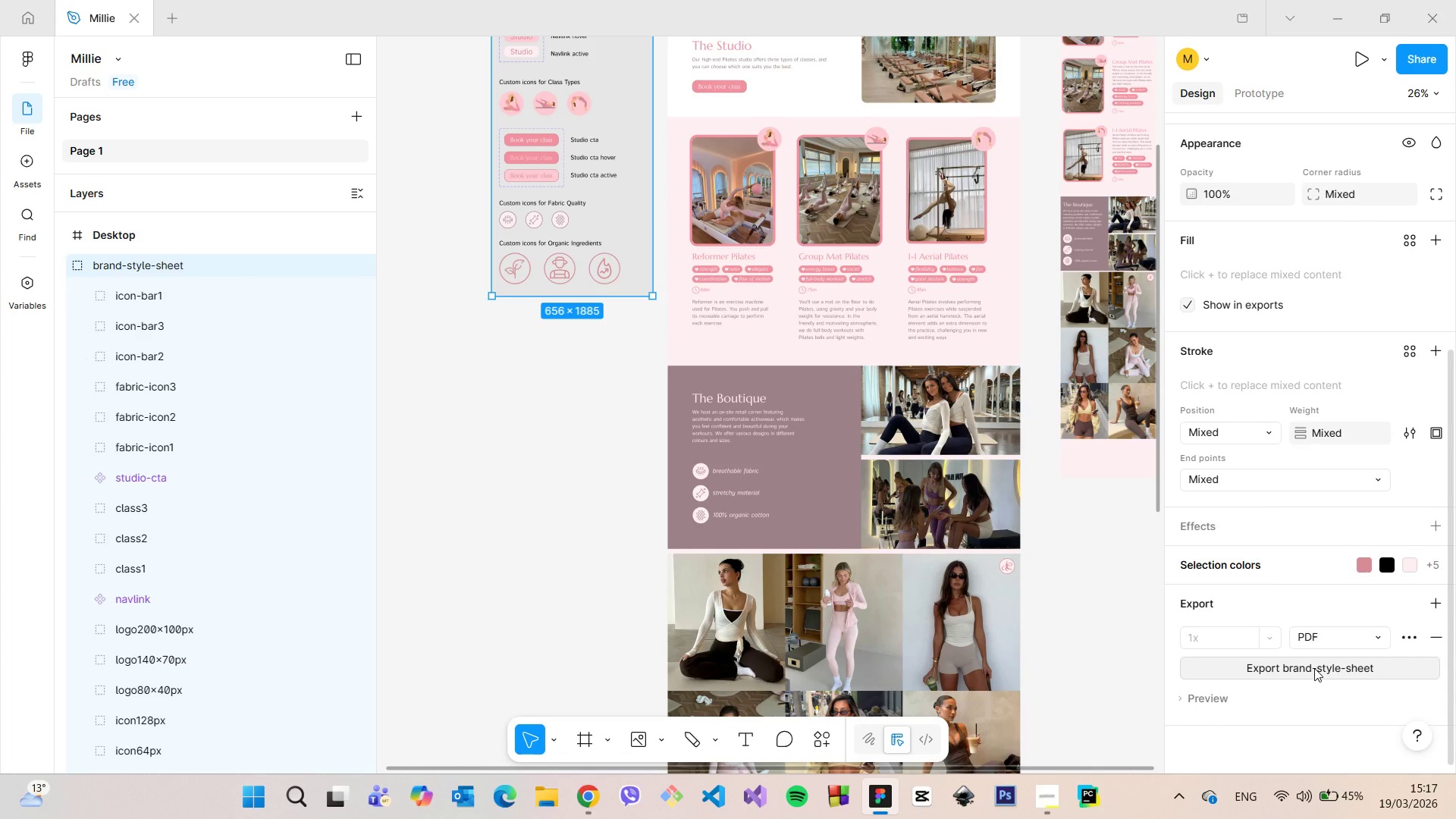 
left_click([1314, 668])
 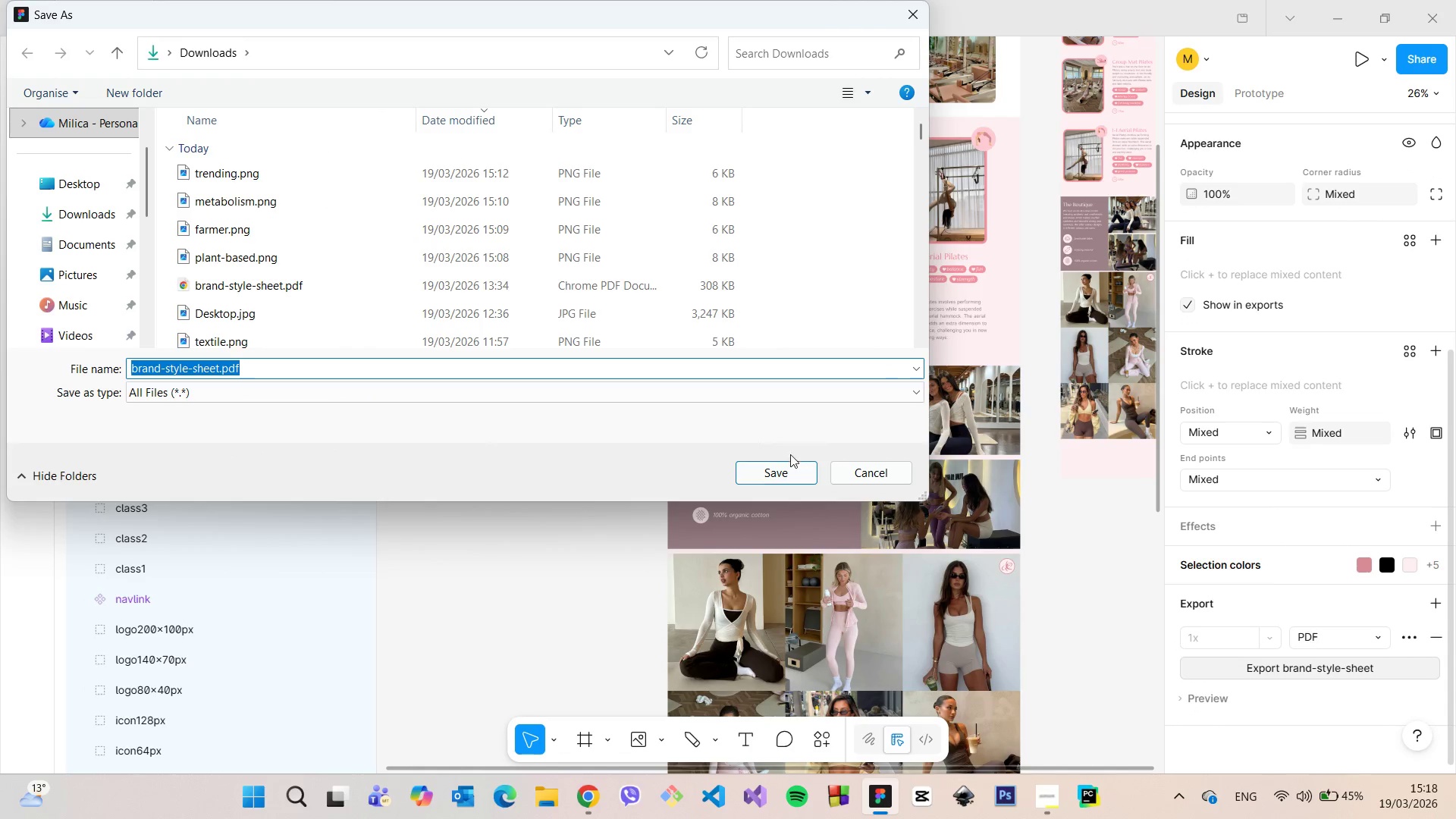 
left_click([772, 472])
 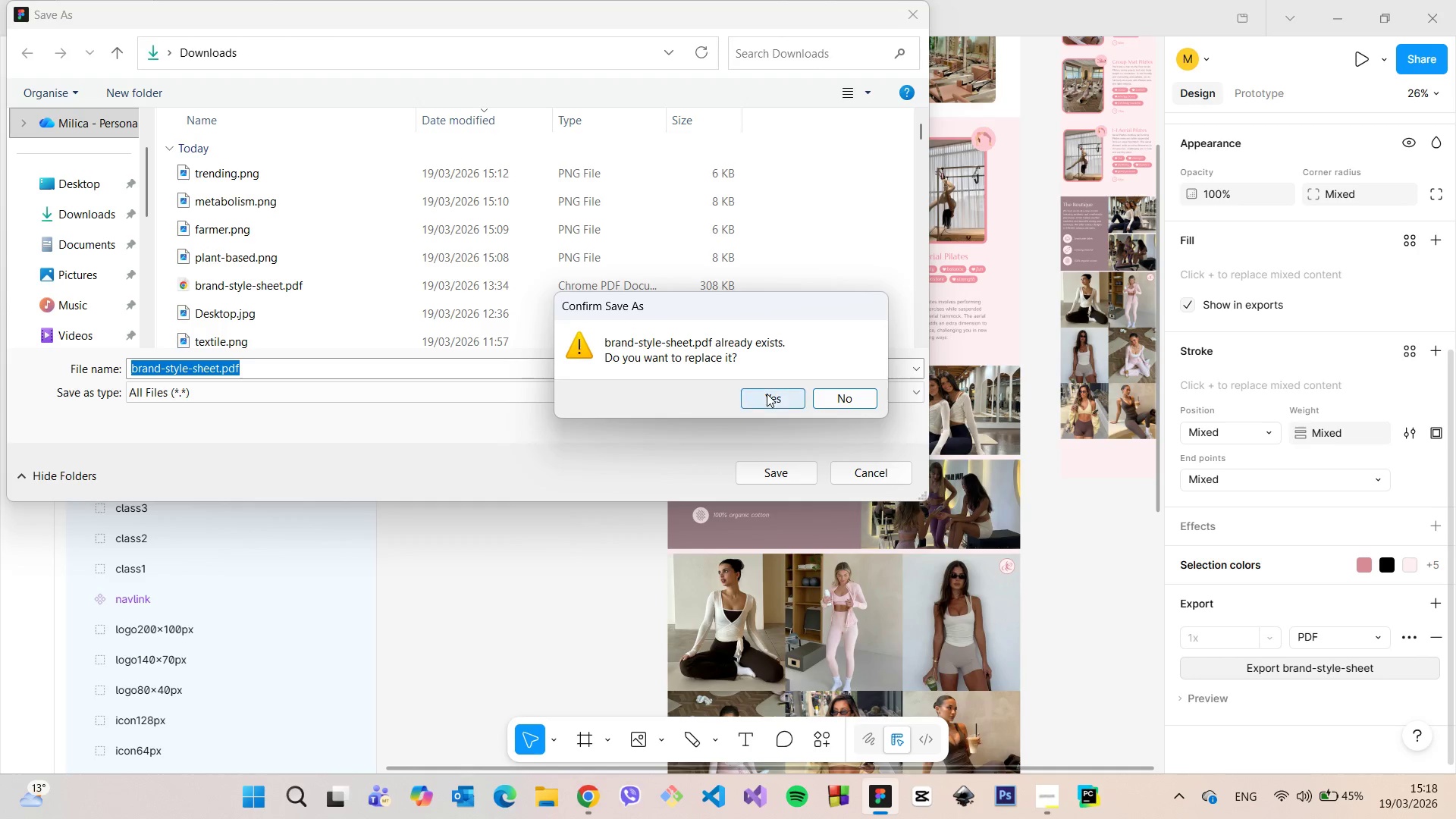 
left_click([767, 394])
 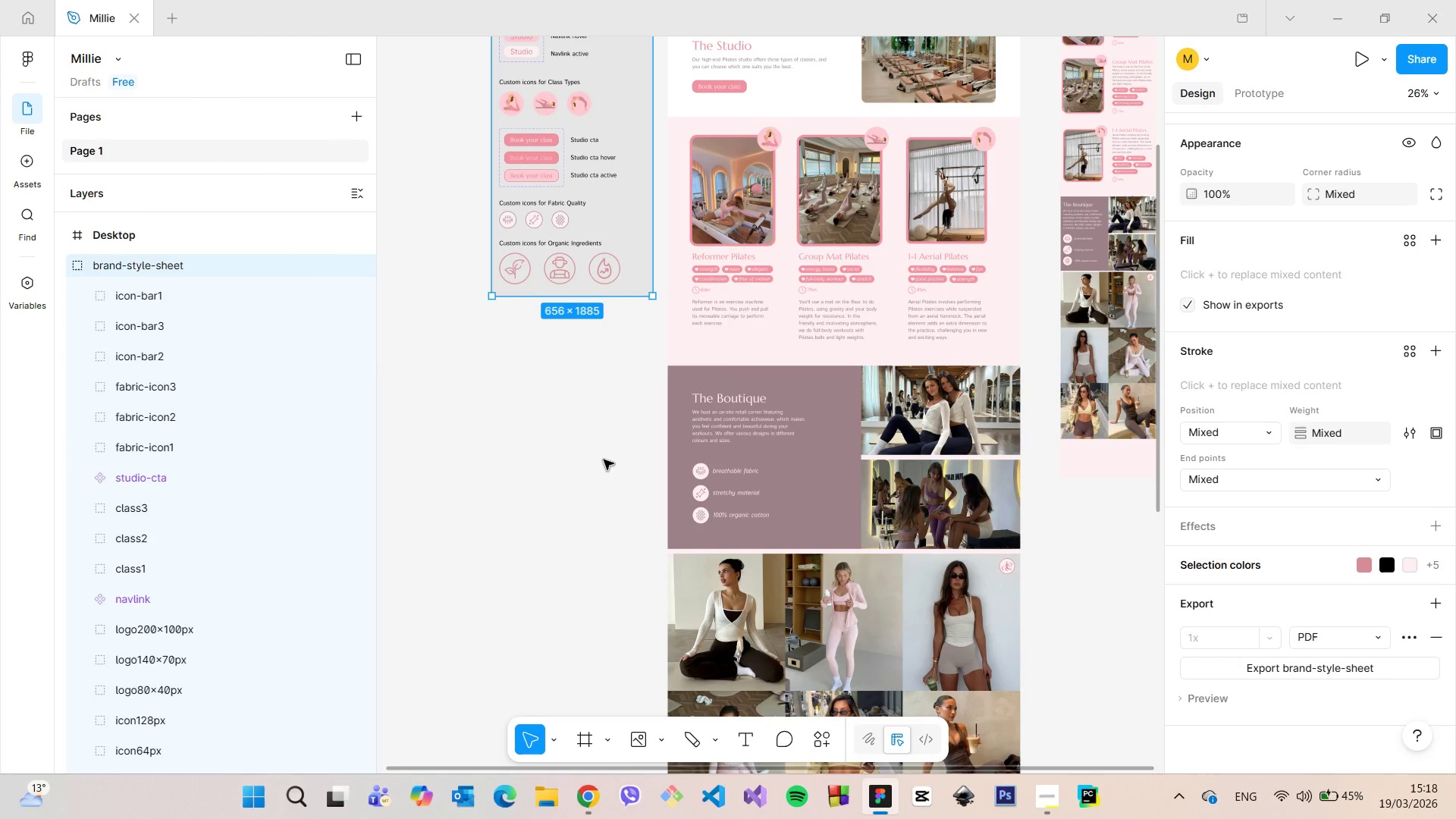 
left_click([604, 460])
 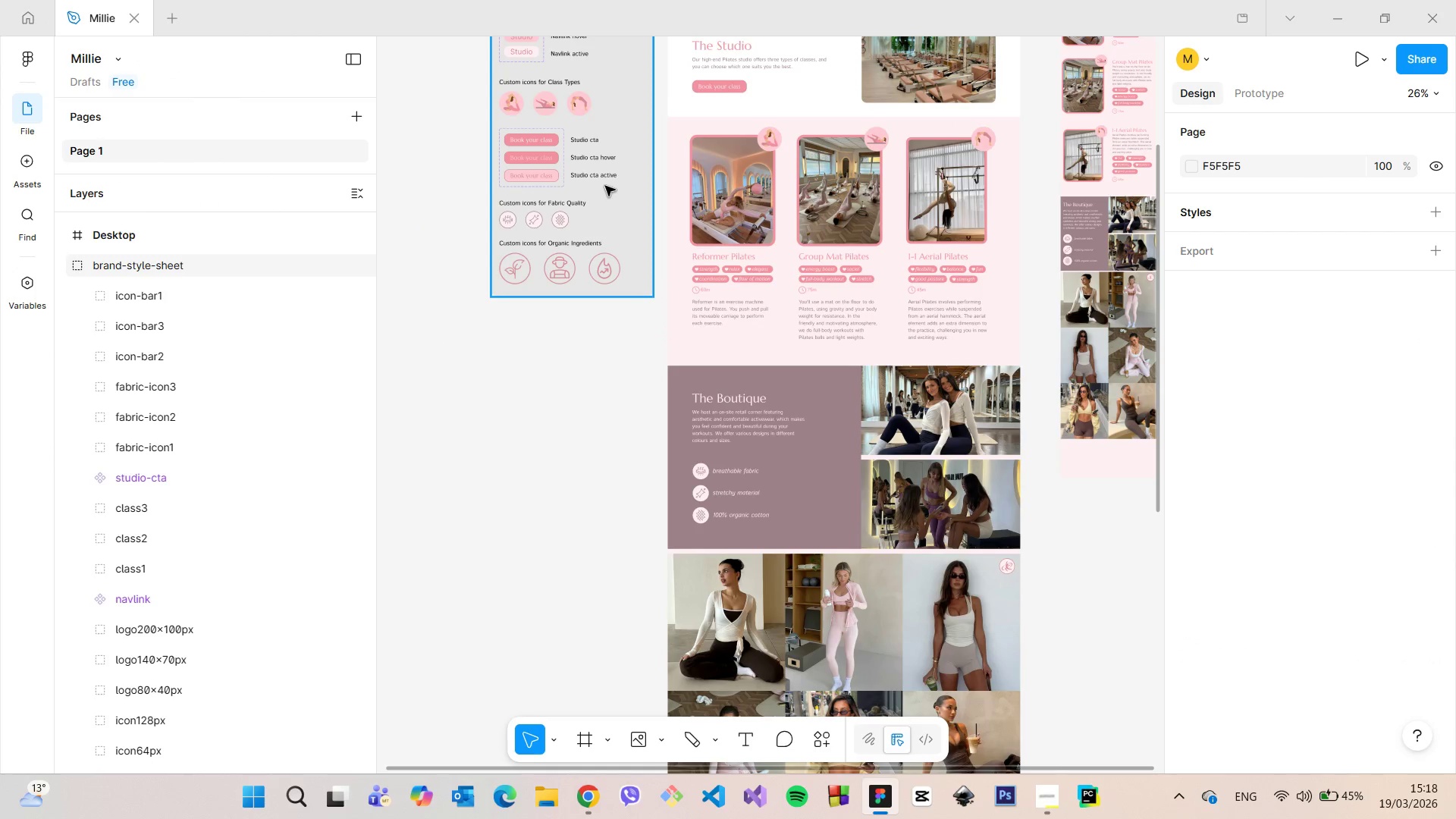 
scroll: coordinate [605, 186], scroll_direction: down, amount: 6.0
 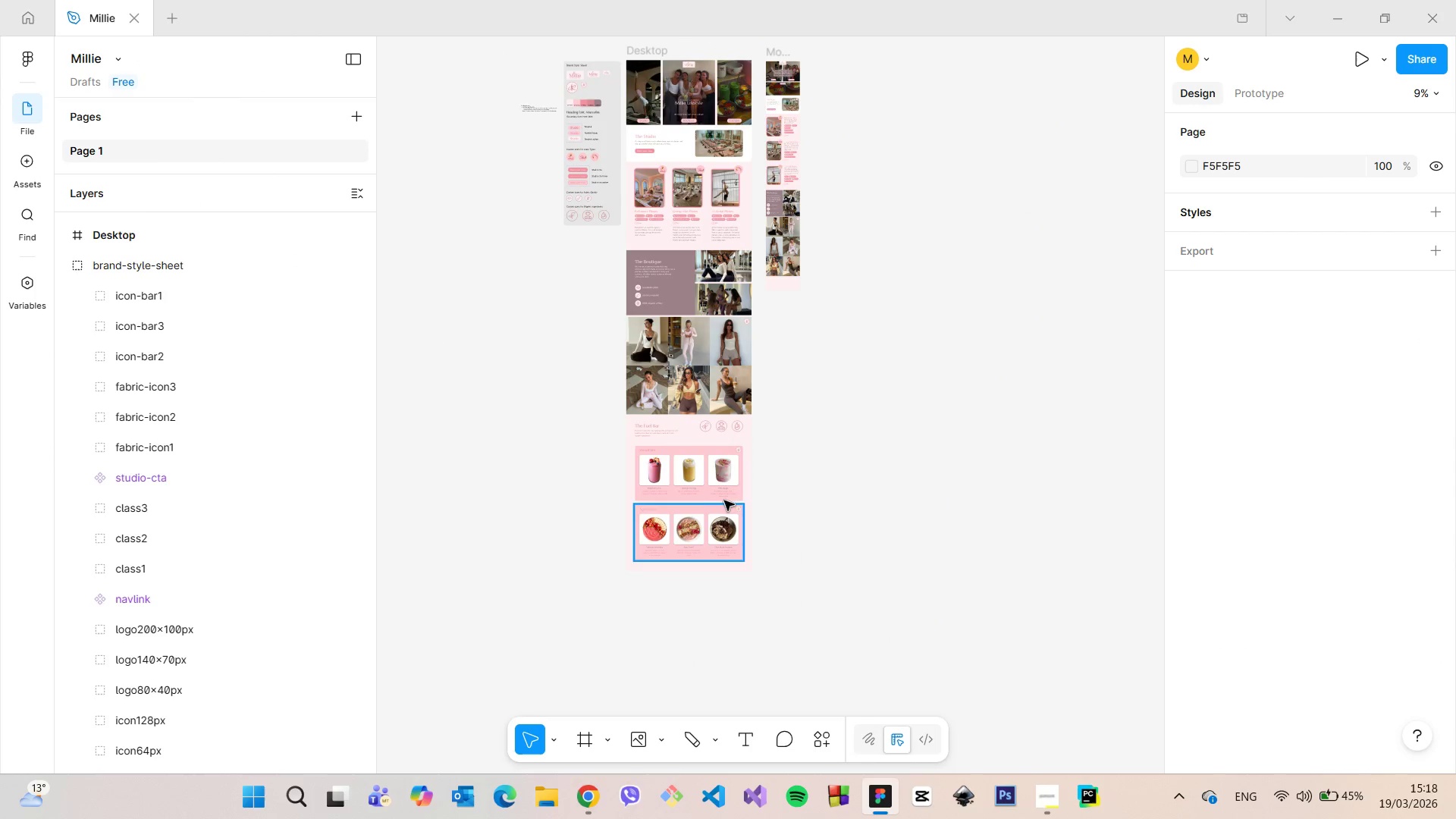 
scroll: coordinate [755, 592], scroll_direction: up, amount: 13.0
 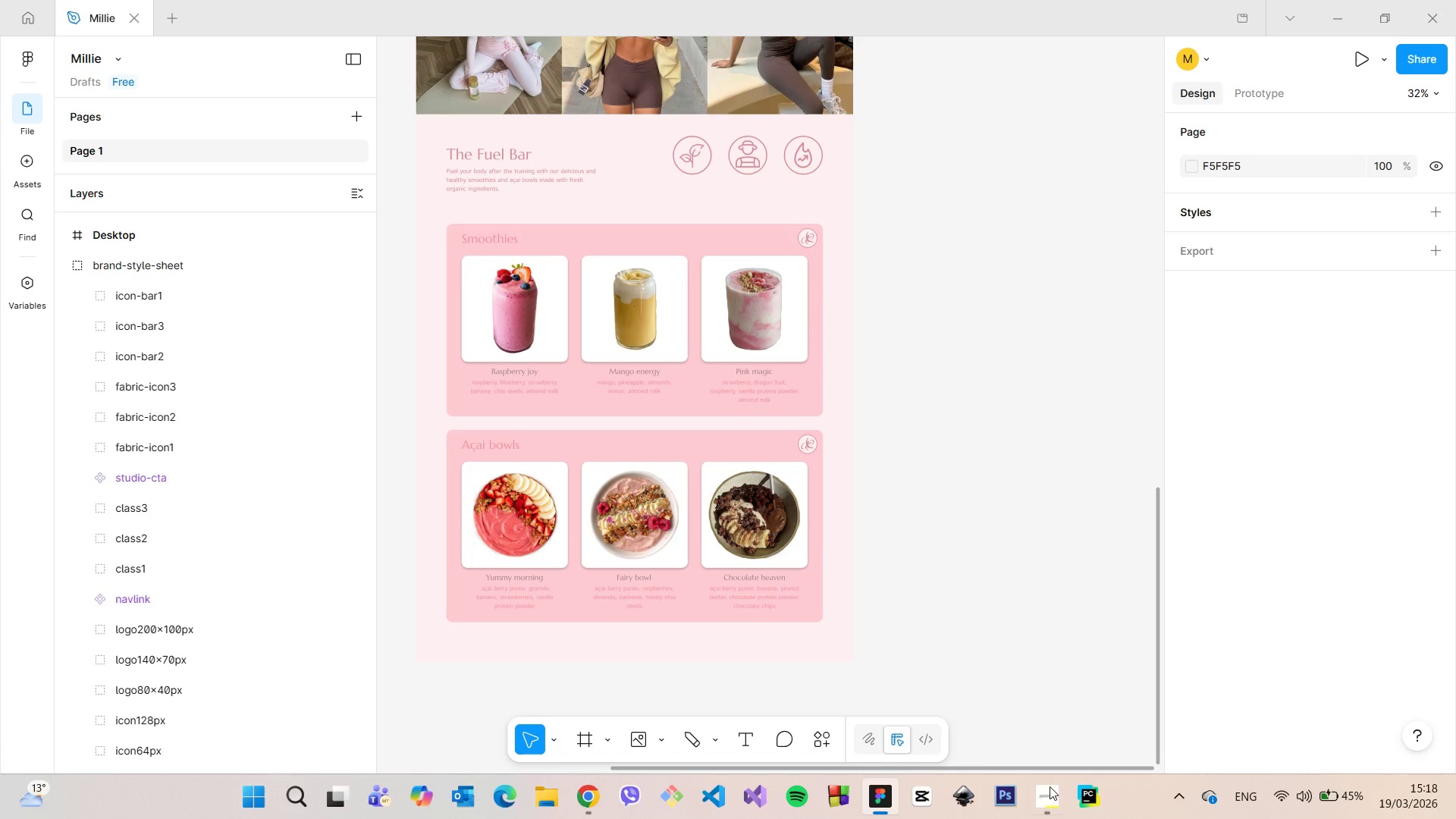 
left_click([1050, 795])